 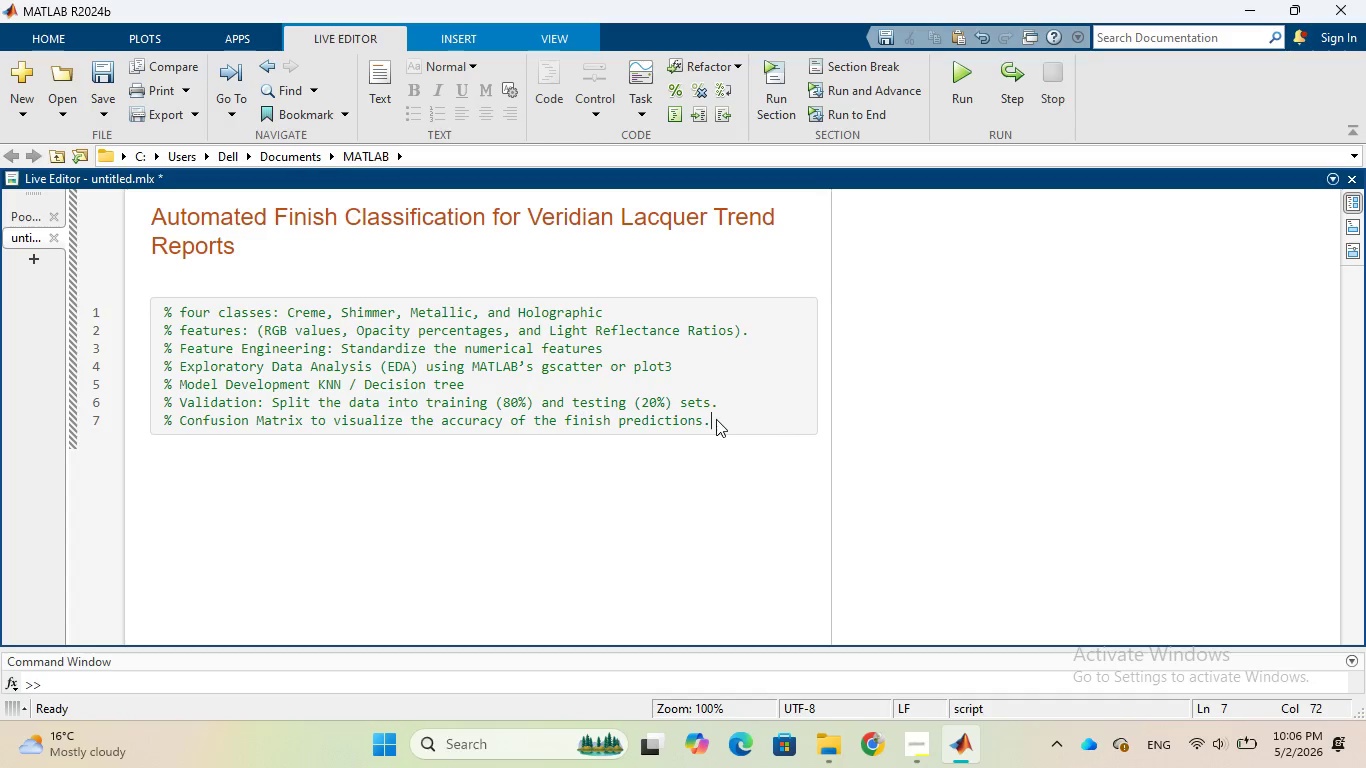 
key(Enter)
 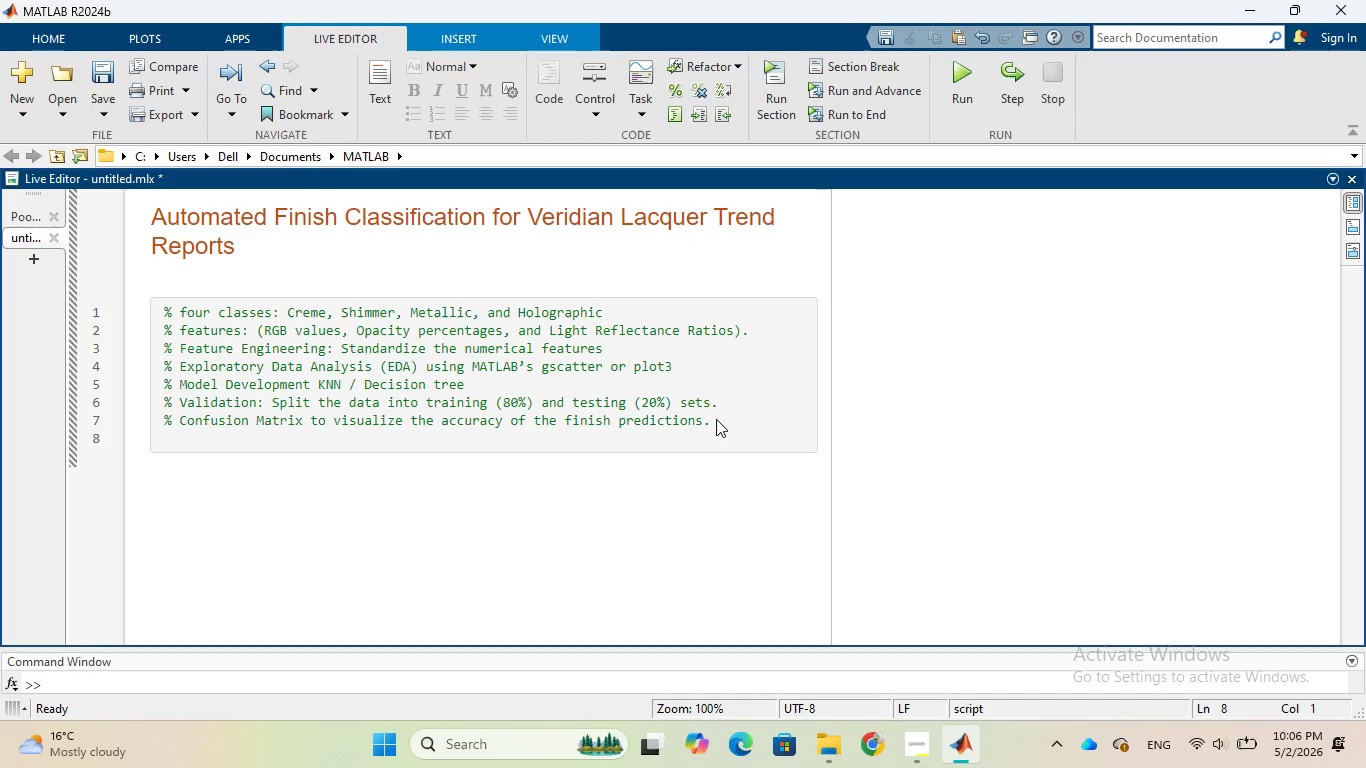 
type(% sae model)
 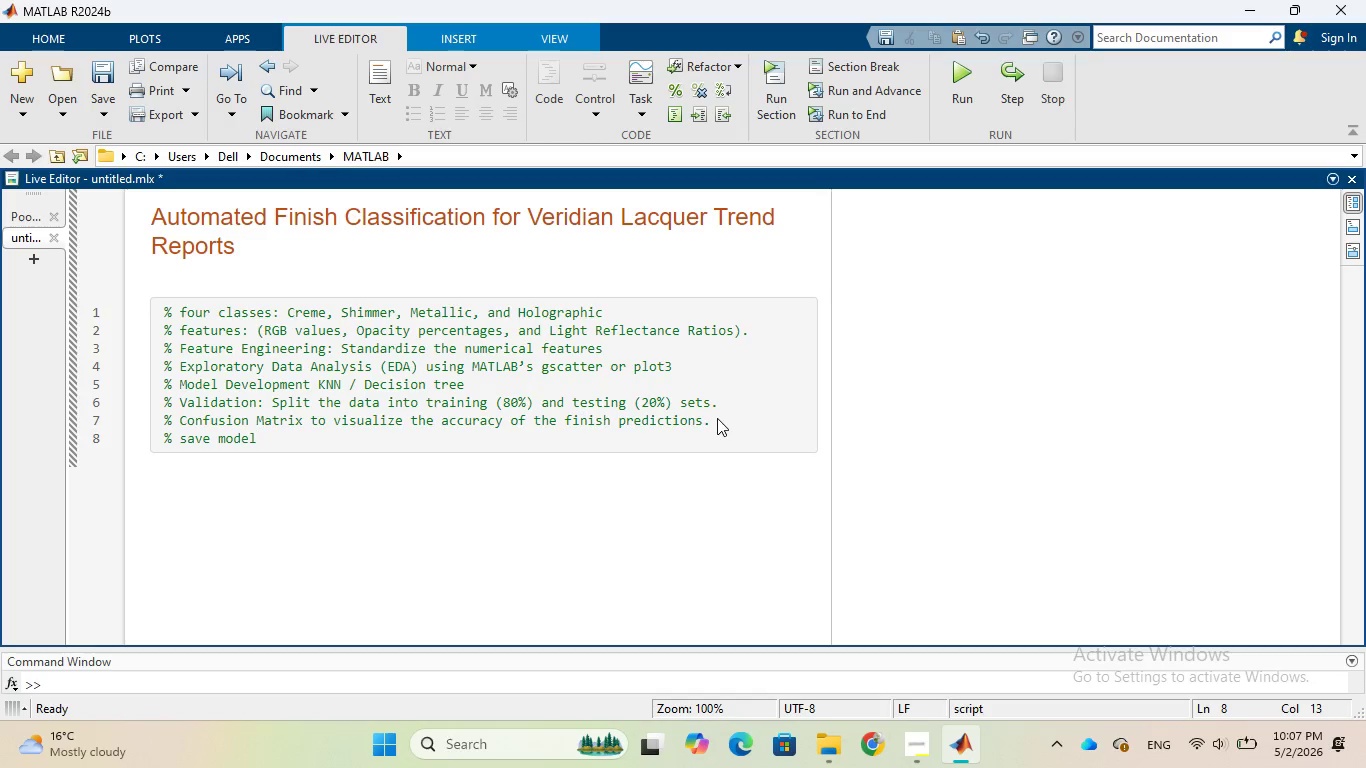 
hold_key(key=V, duration=0.33)
 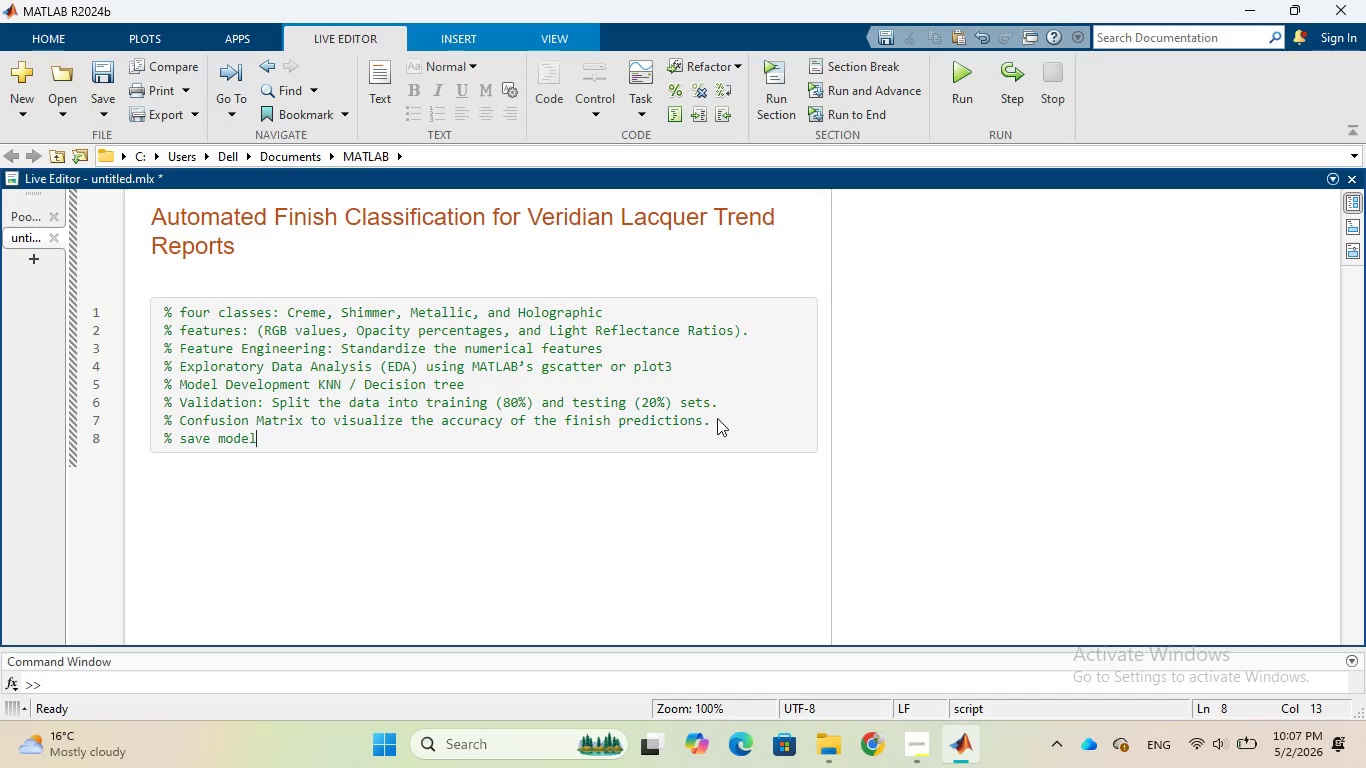 
key(Enter)
 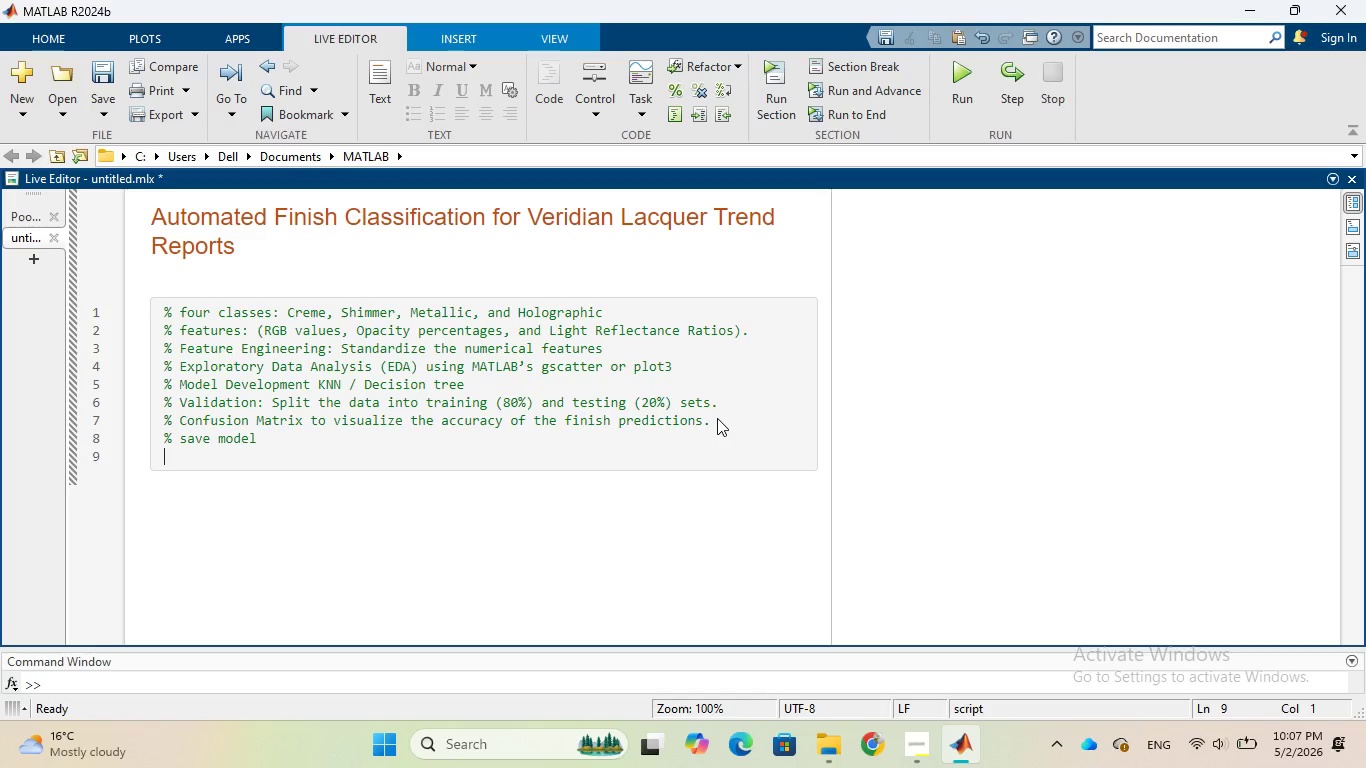 
type(% Pu)
key(Backspace)
key(Backspace)
type(Synthetic data)
 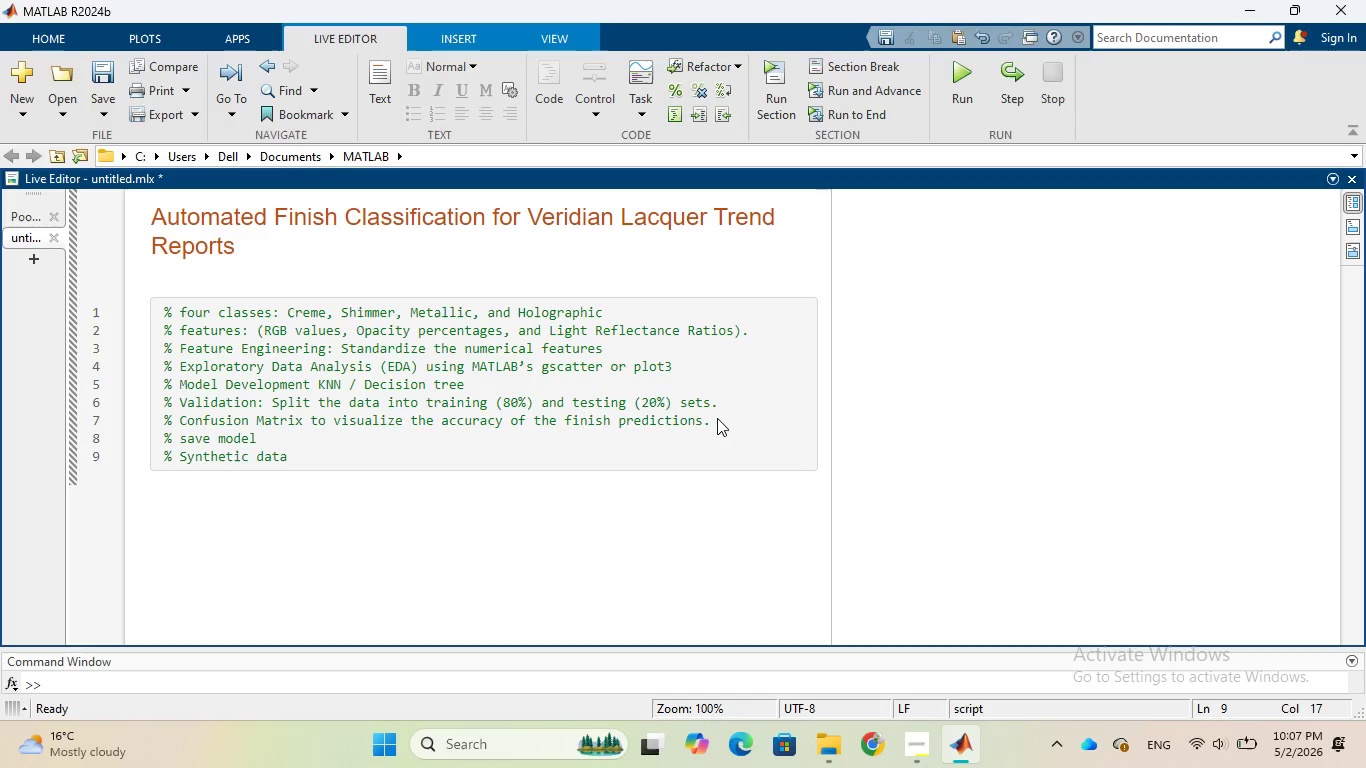 
key(Enter)
 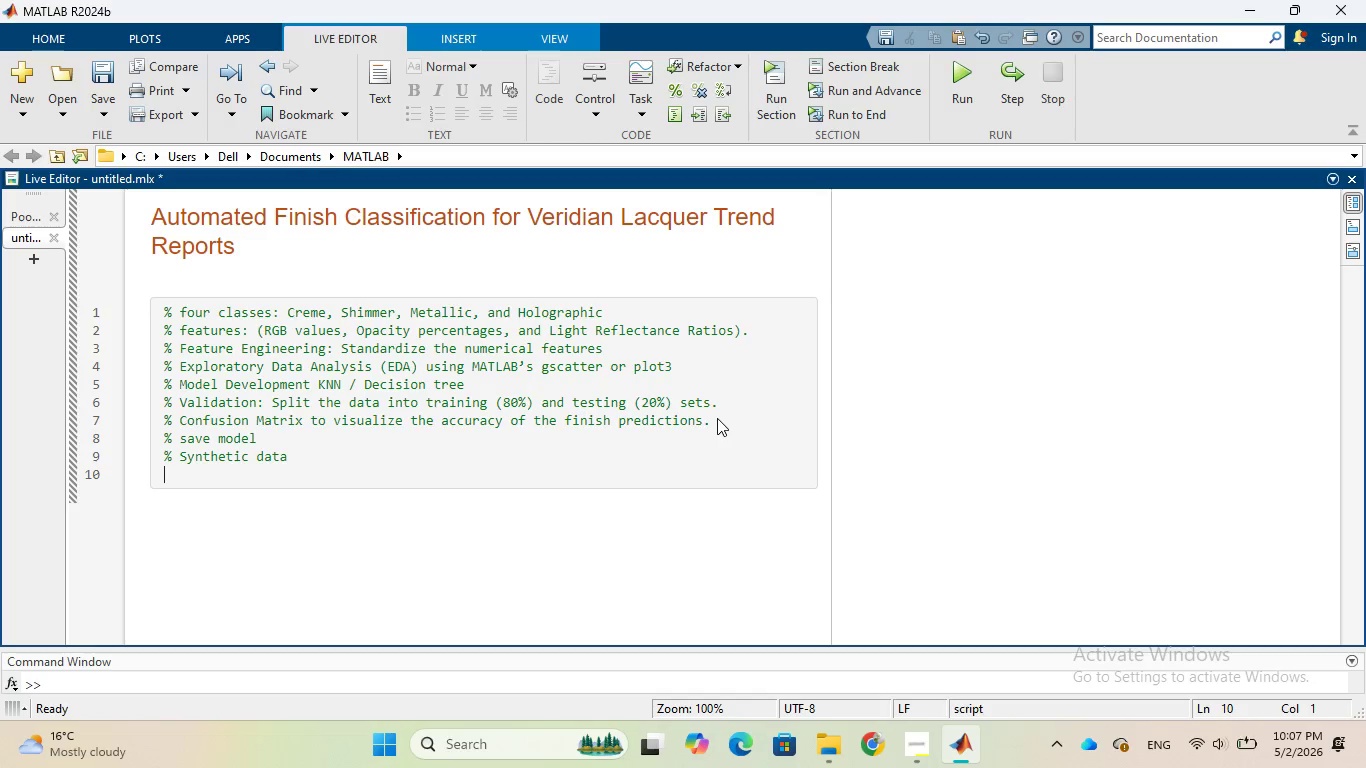 
wait(17.17)
 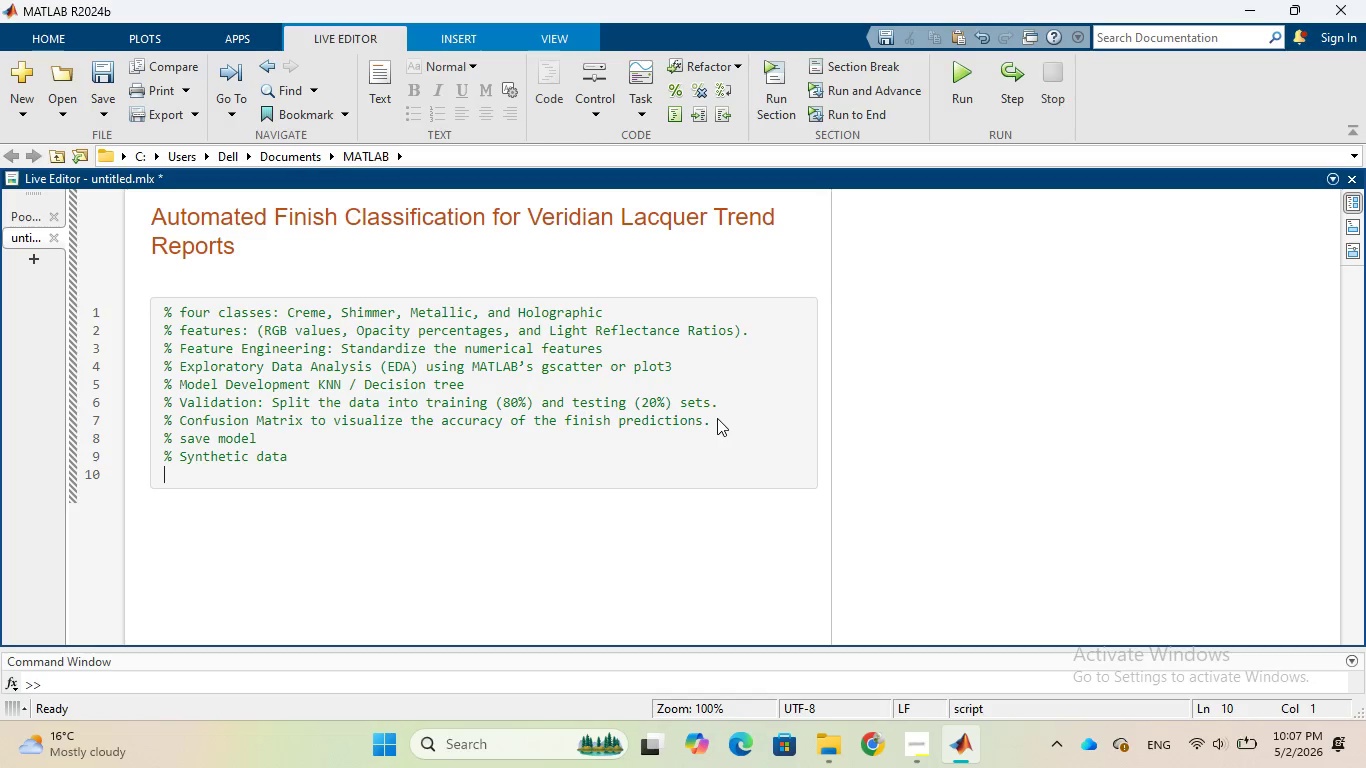 
type(clc; cler; close all;)
 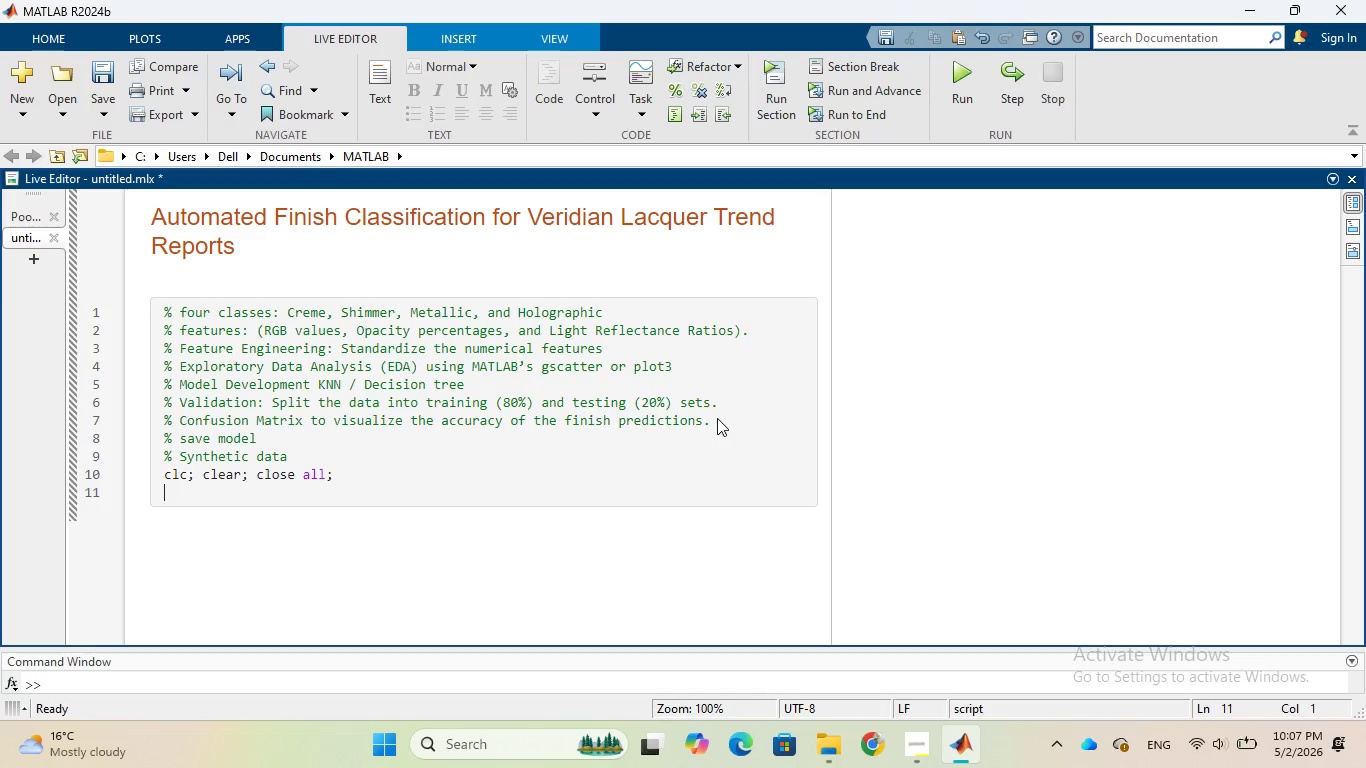 
key(Enter)
 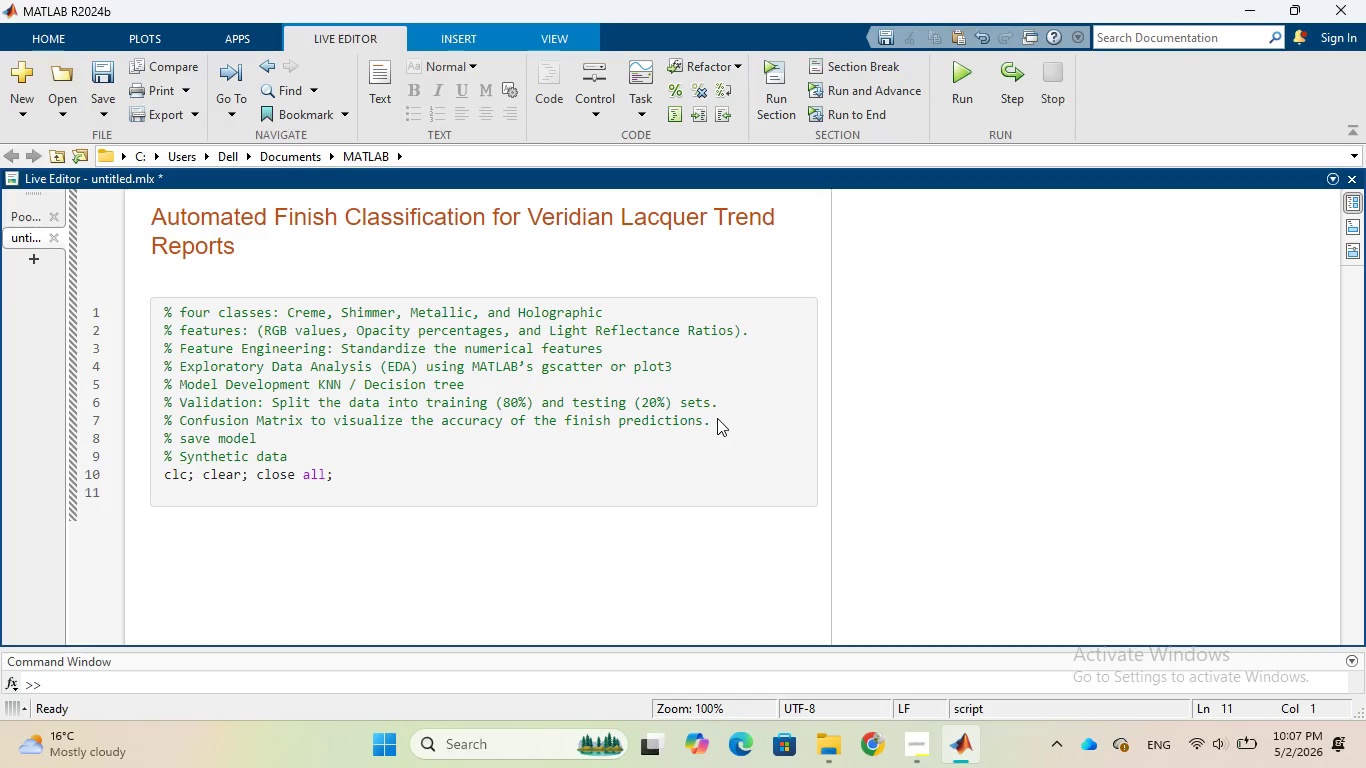 
wait(6.34)
 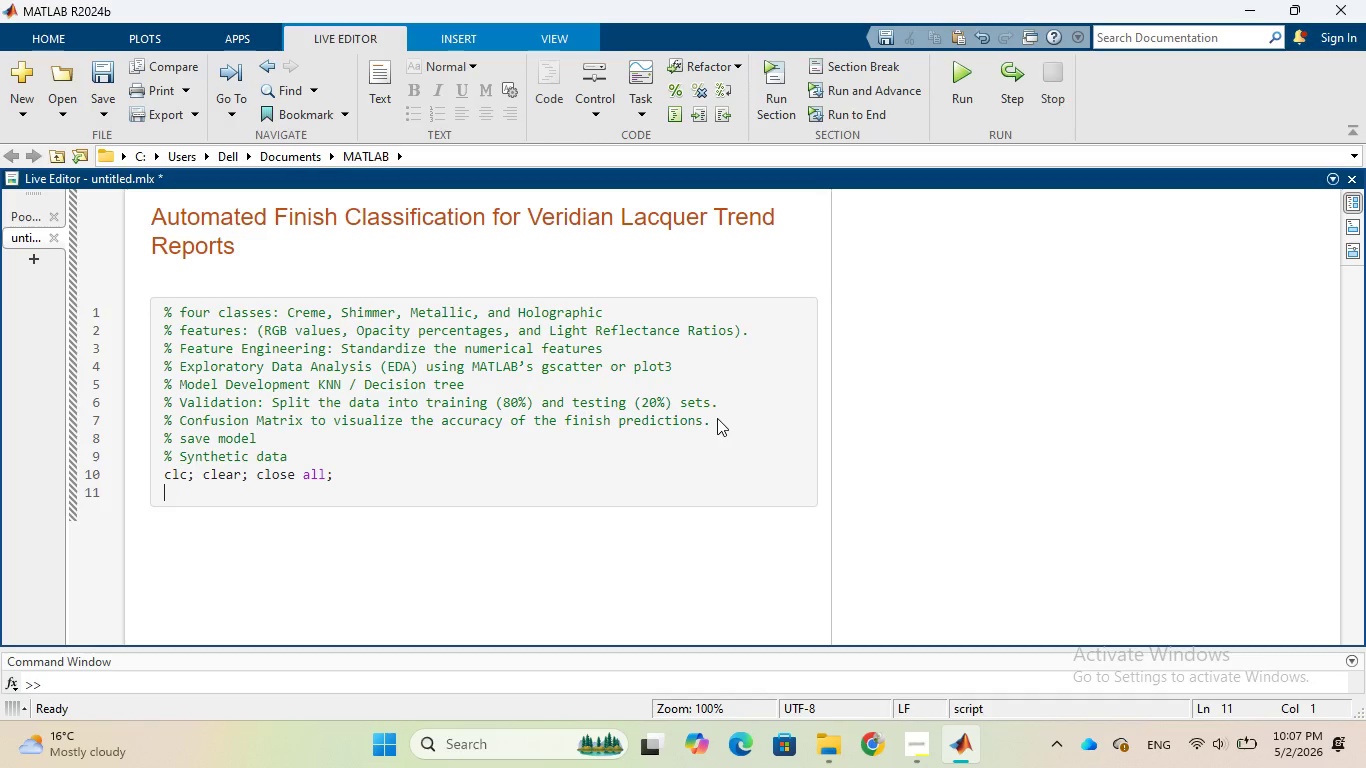 
type(% Creating synthetic data)
 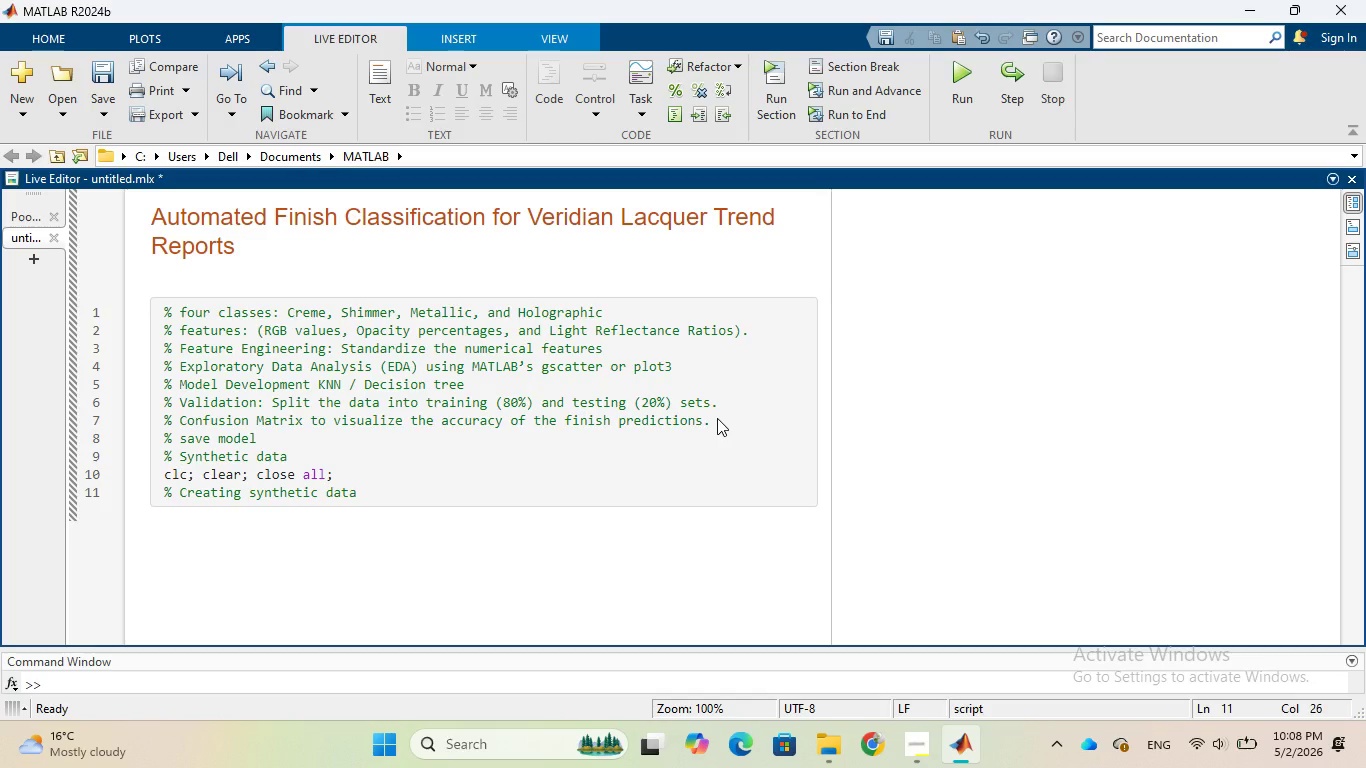 
key(Enter)
 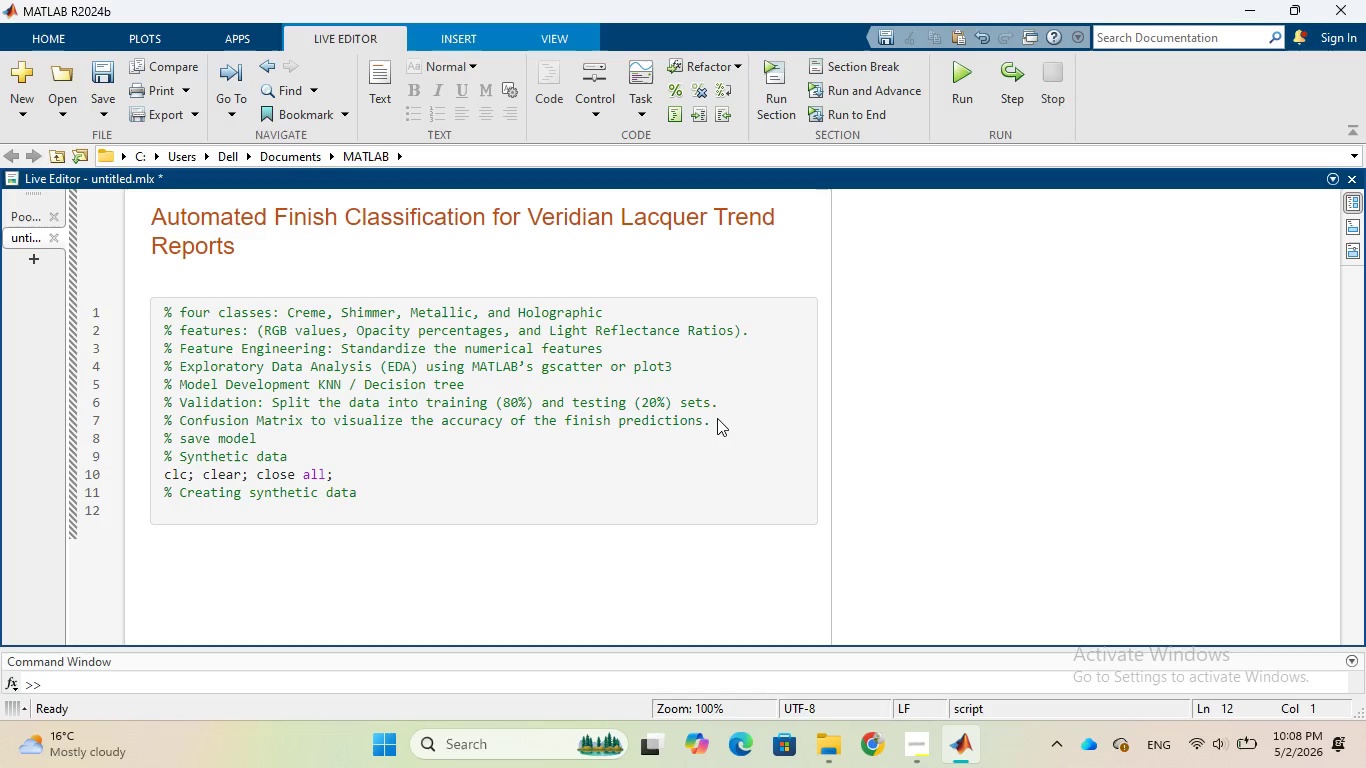 
wait(29.97)
 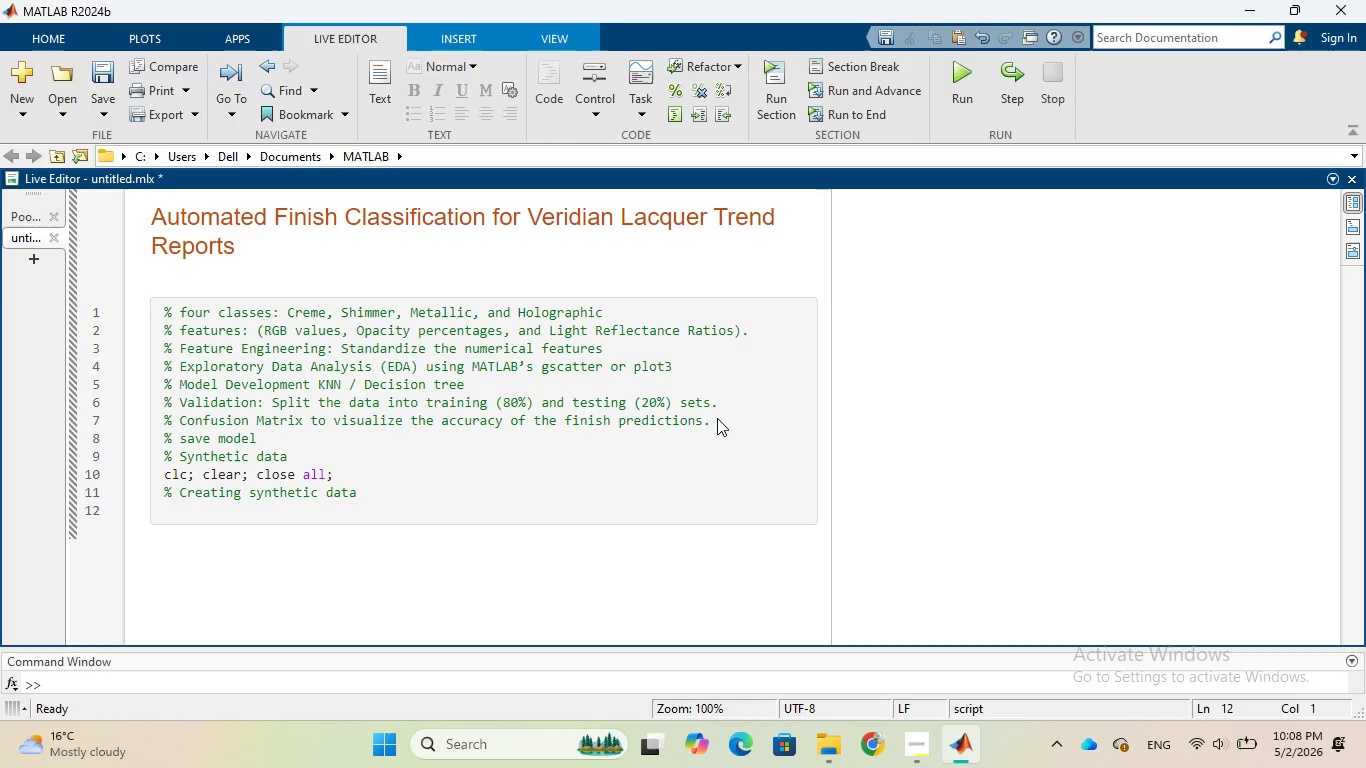 
type(rng(1)
 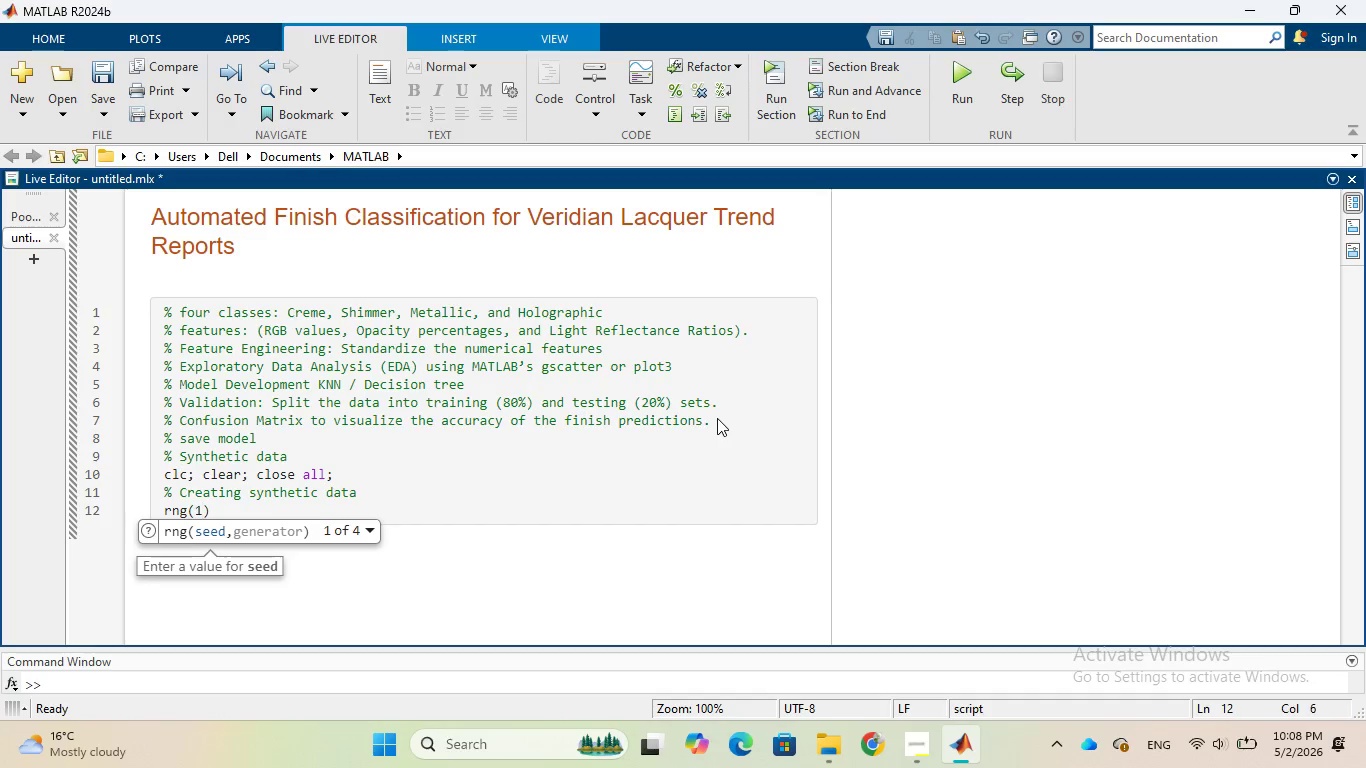 
key(ArrowRight)
 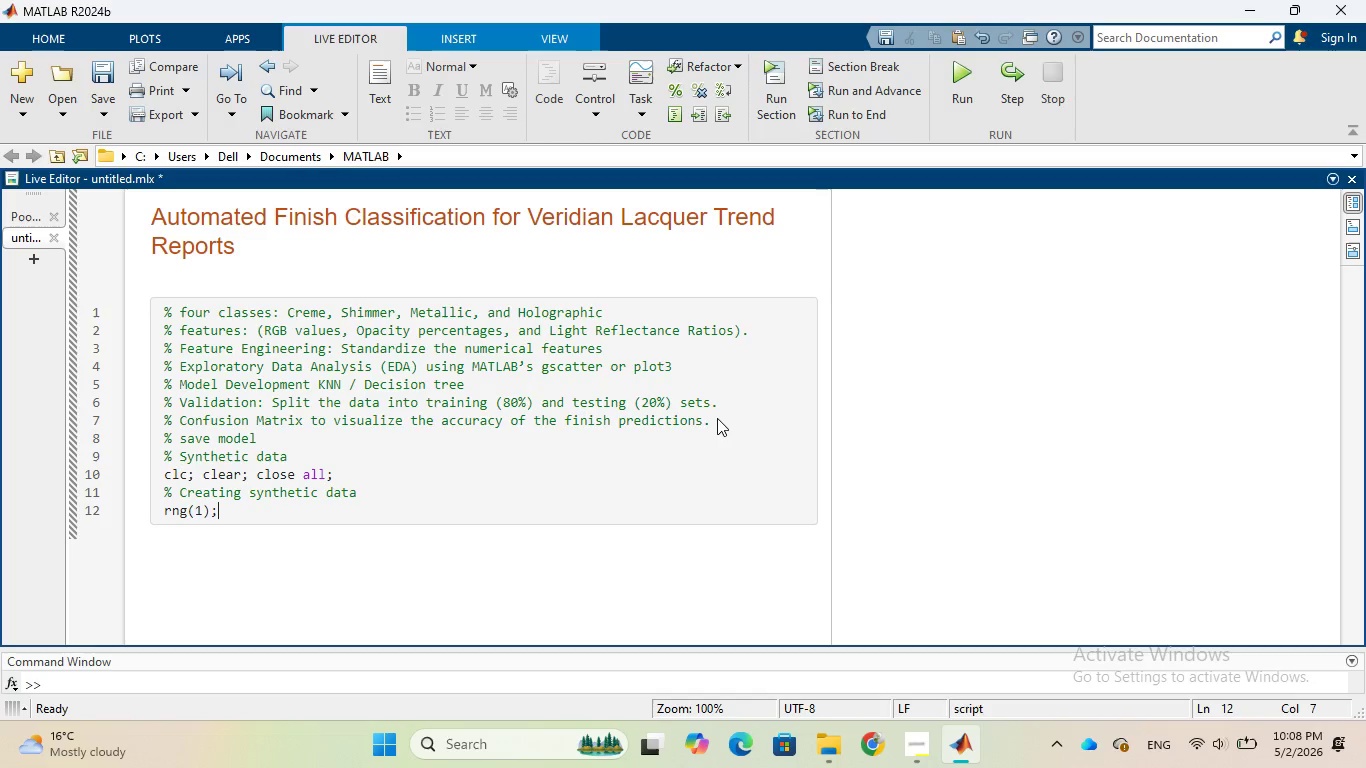 
key(Semicolon)
 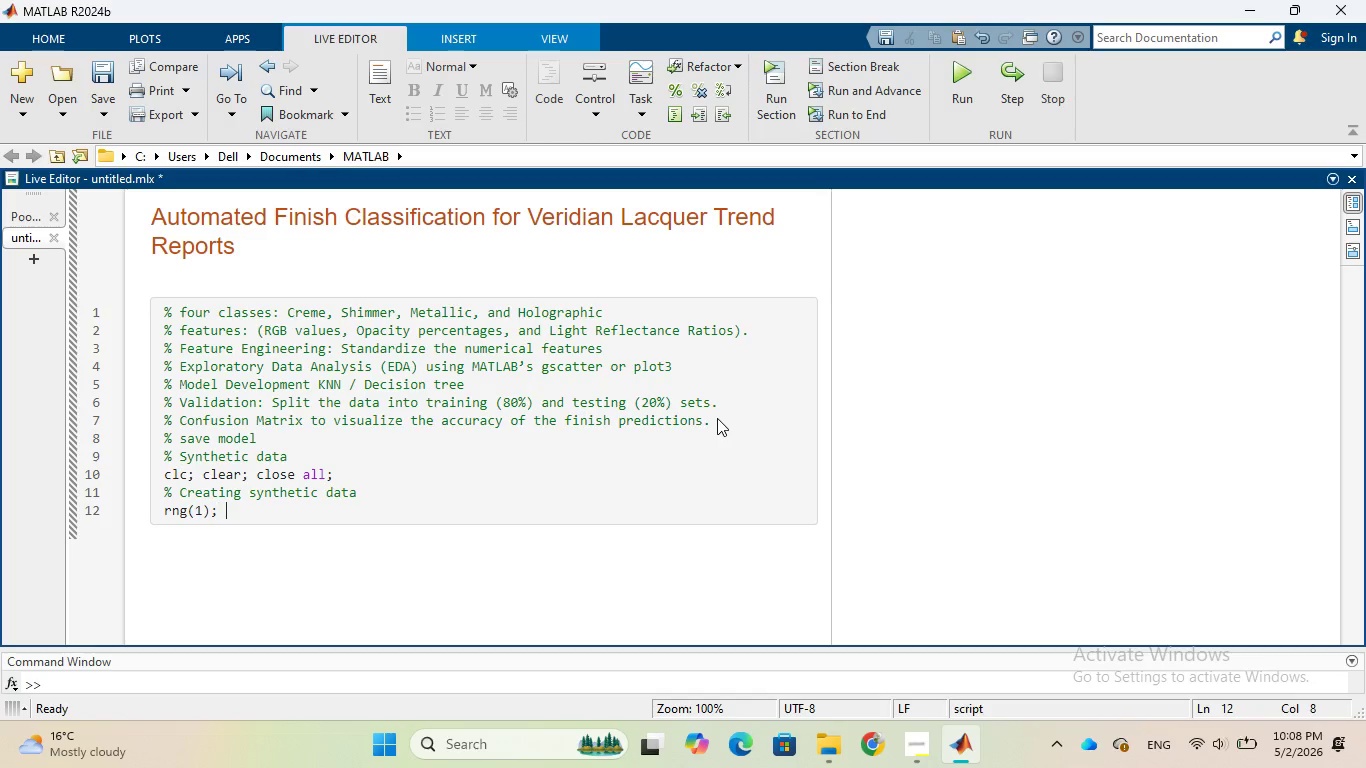 
key(Space)
 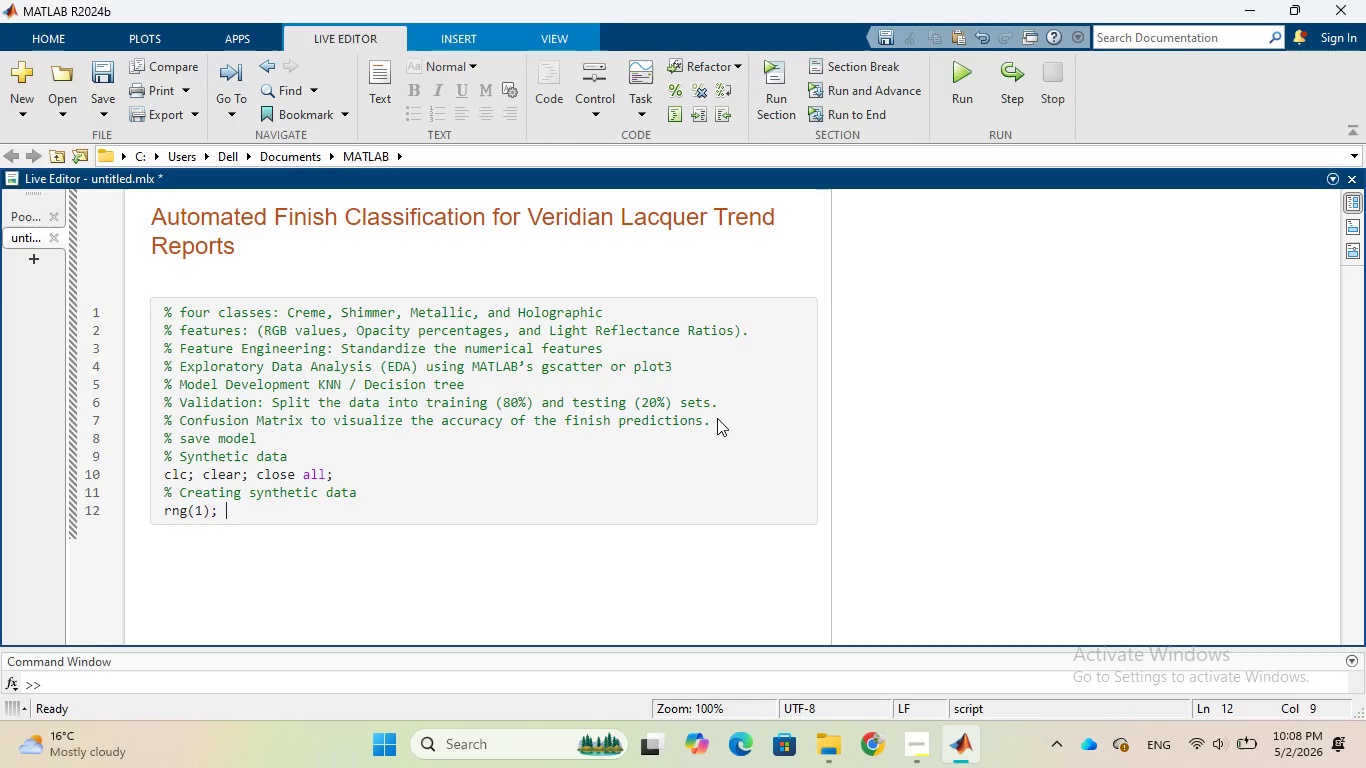 
type(ensure sme random data ery)
key(Backspace)
key(Backspace)
key(Backspace)
type(very time)
 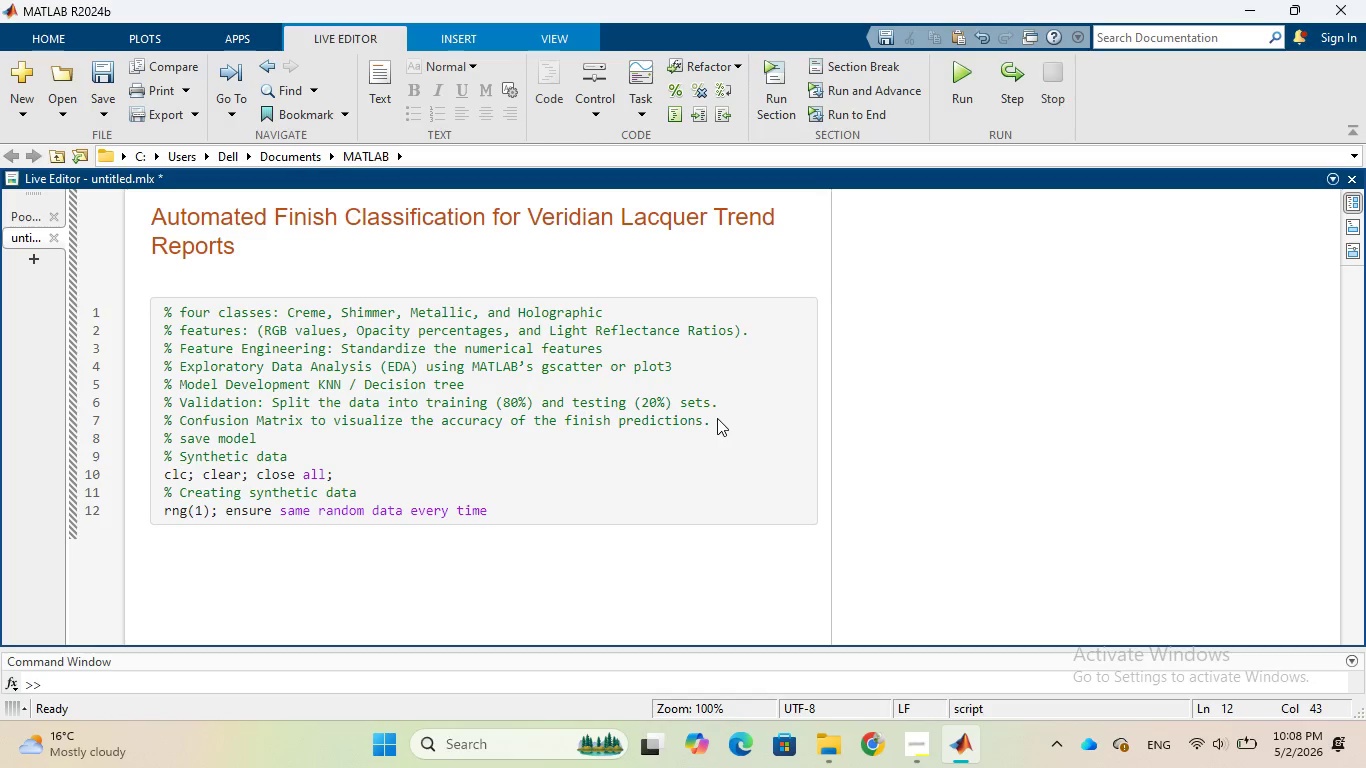 
hold_key(key=ArrowLeft, duration=1.25)
 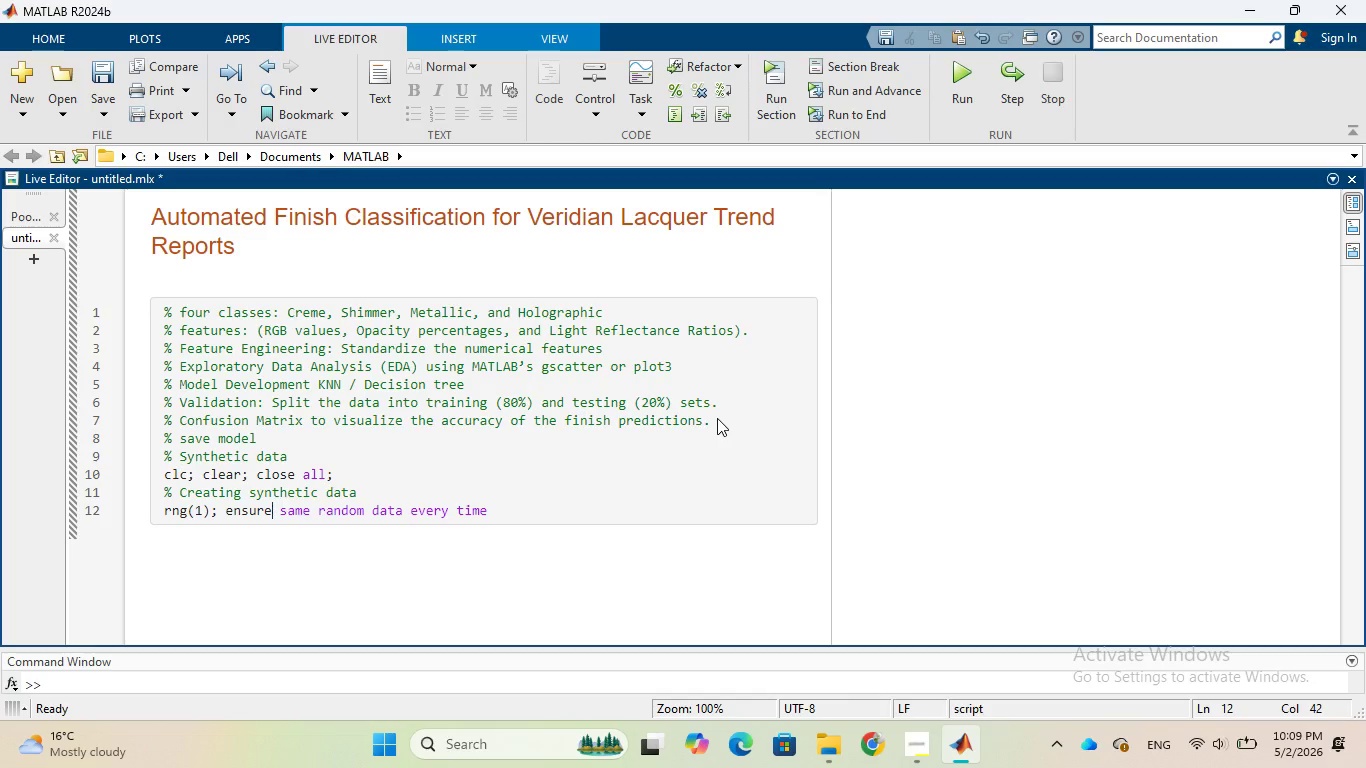 
key(ArrowLeft)
 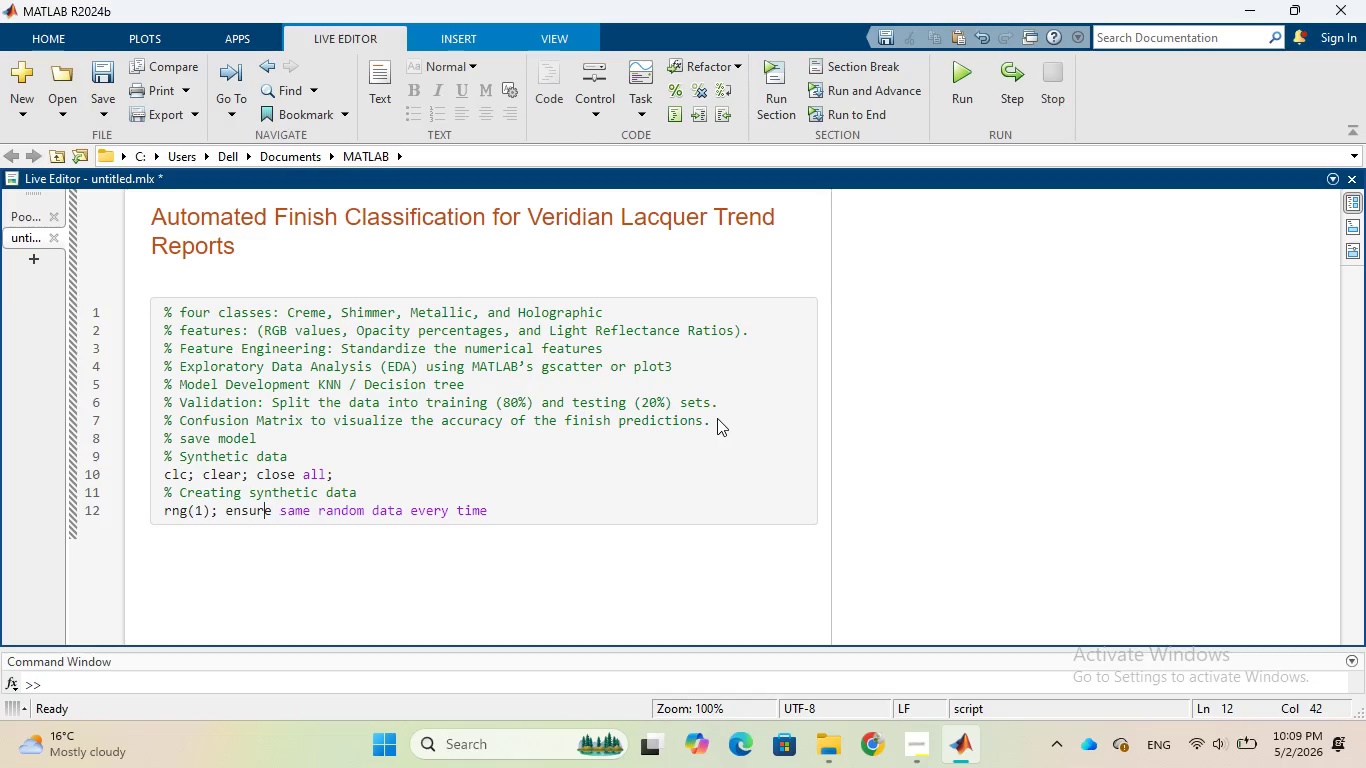 
key(ArrowLeft)
 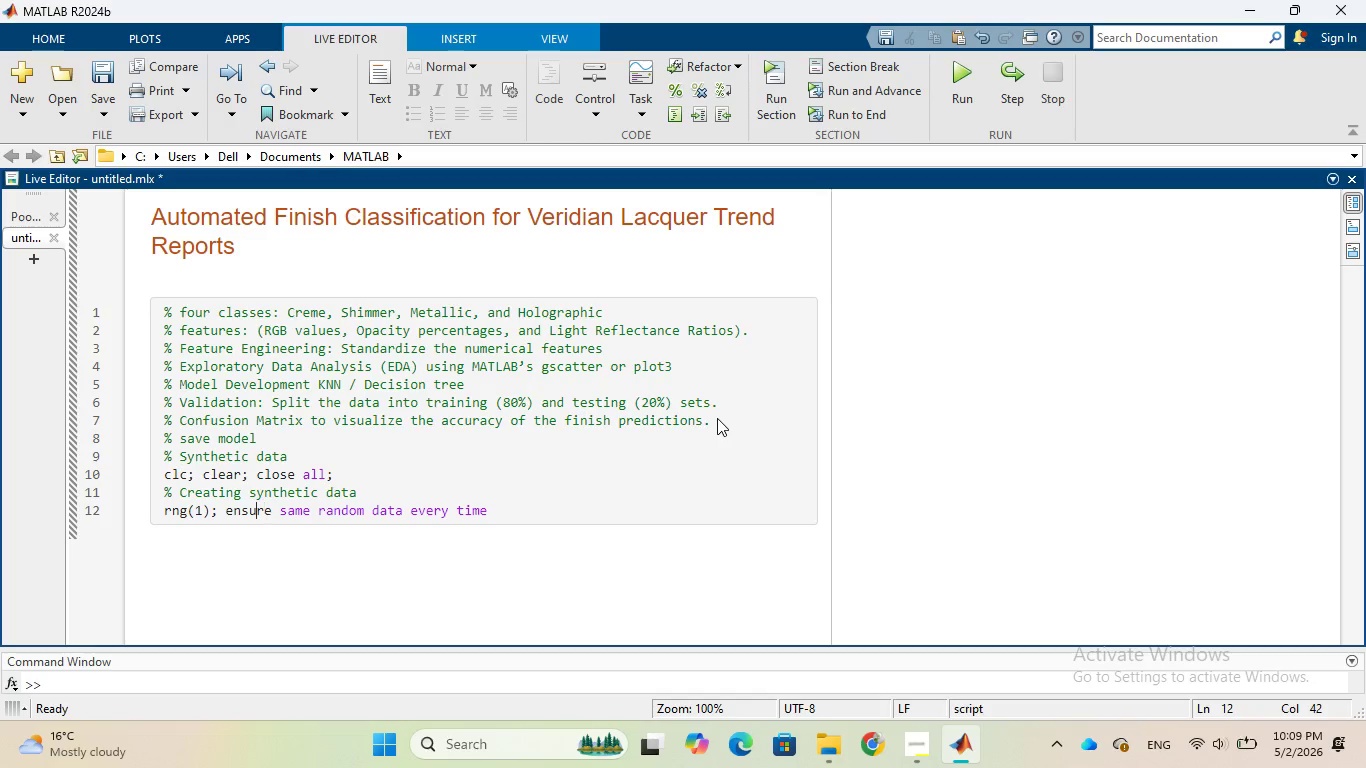 
key(ArrowLeft)
 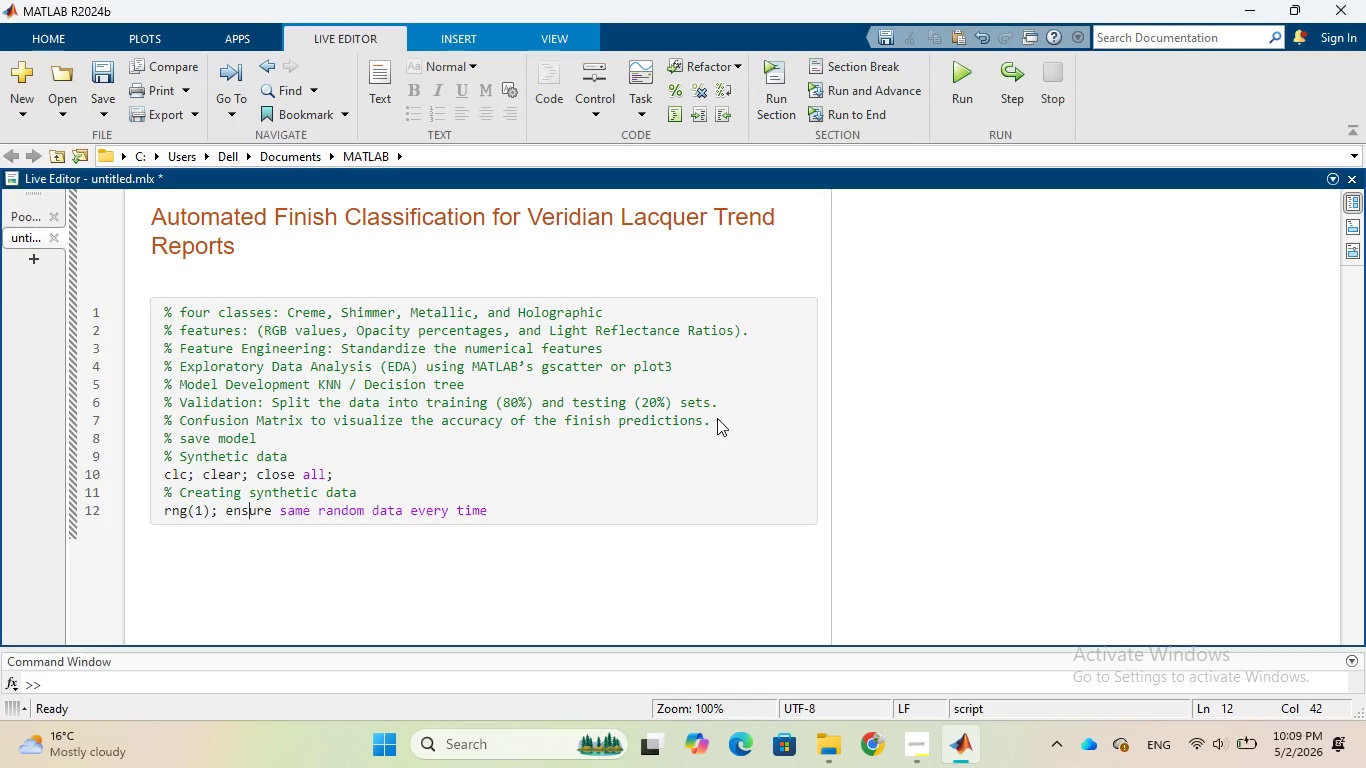 
key(ArrowLeft)
 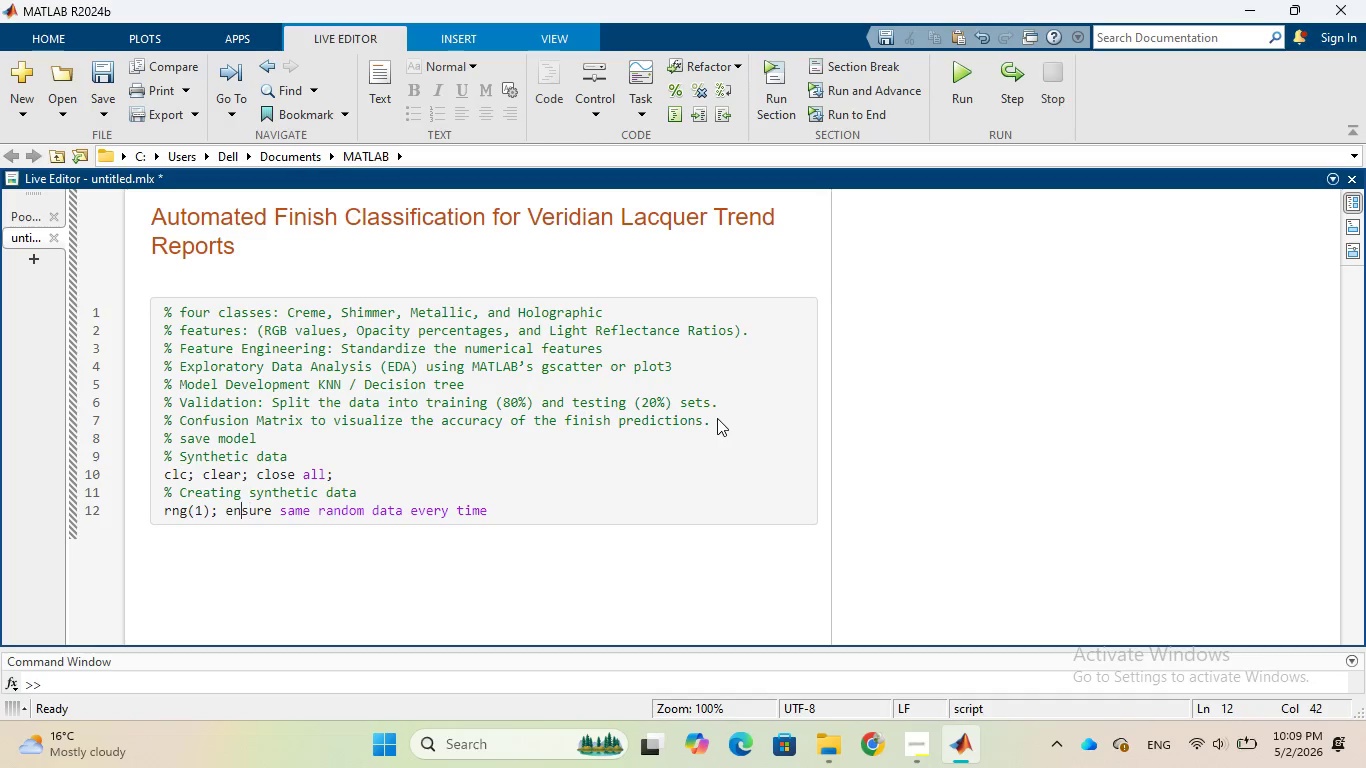 
key(ArrowLeft)
 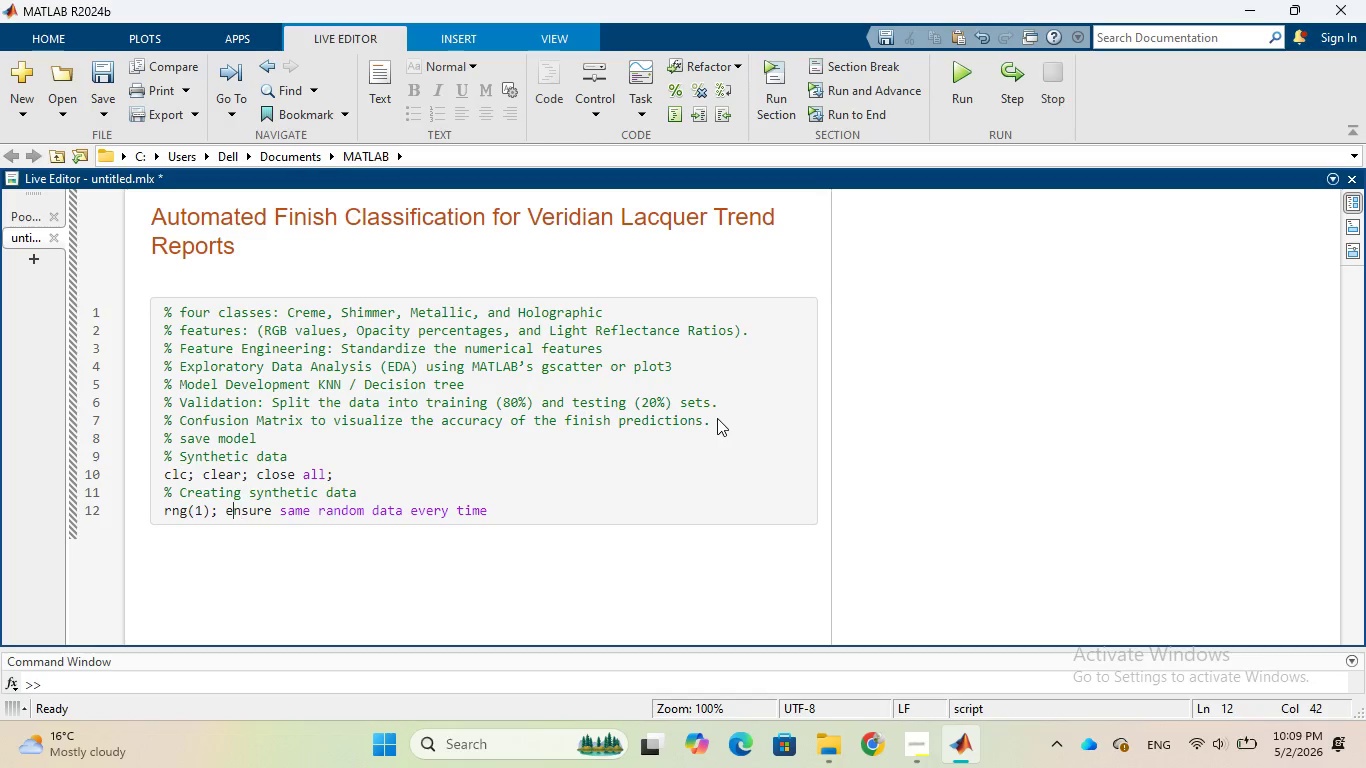 
key(ArrowLeft)
 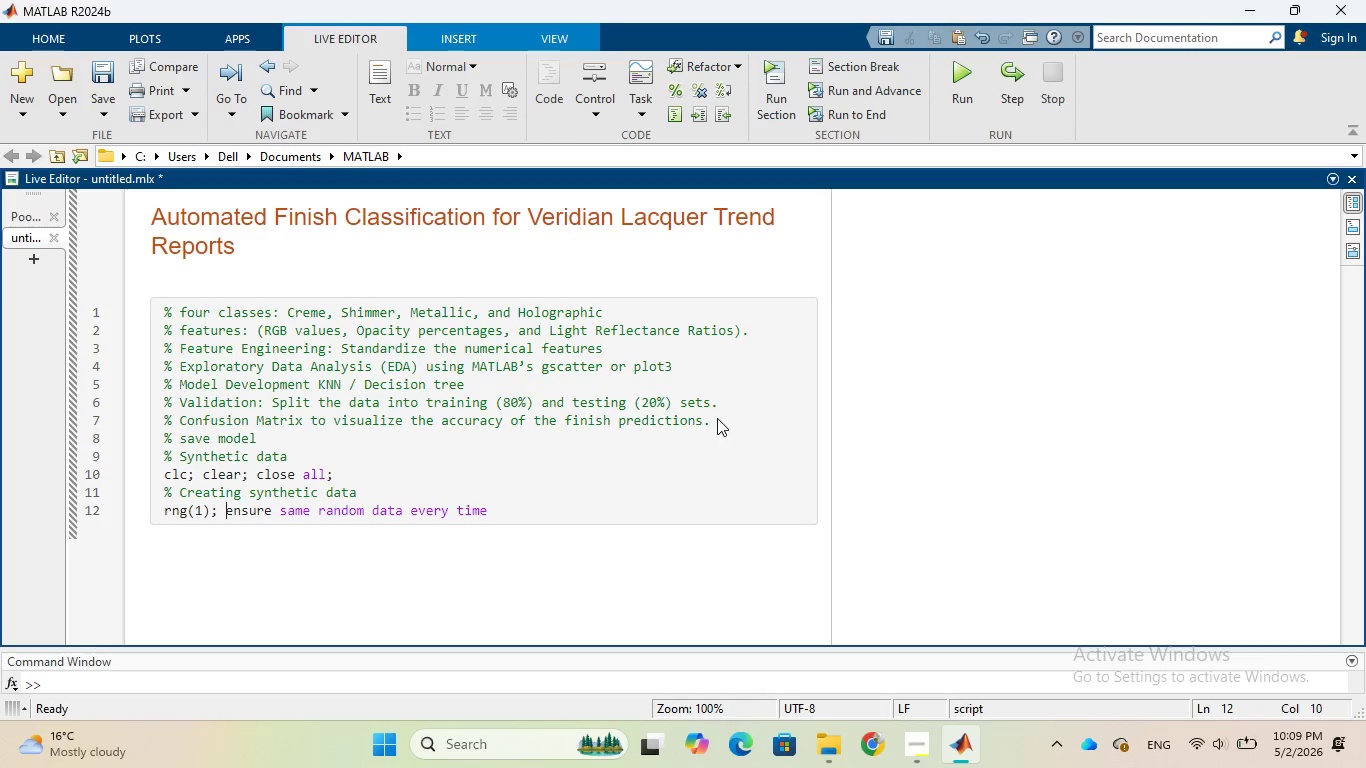 
key(ArrowLeft)
 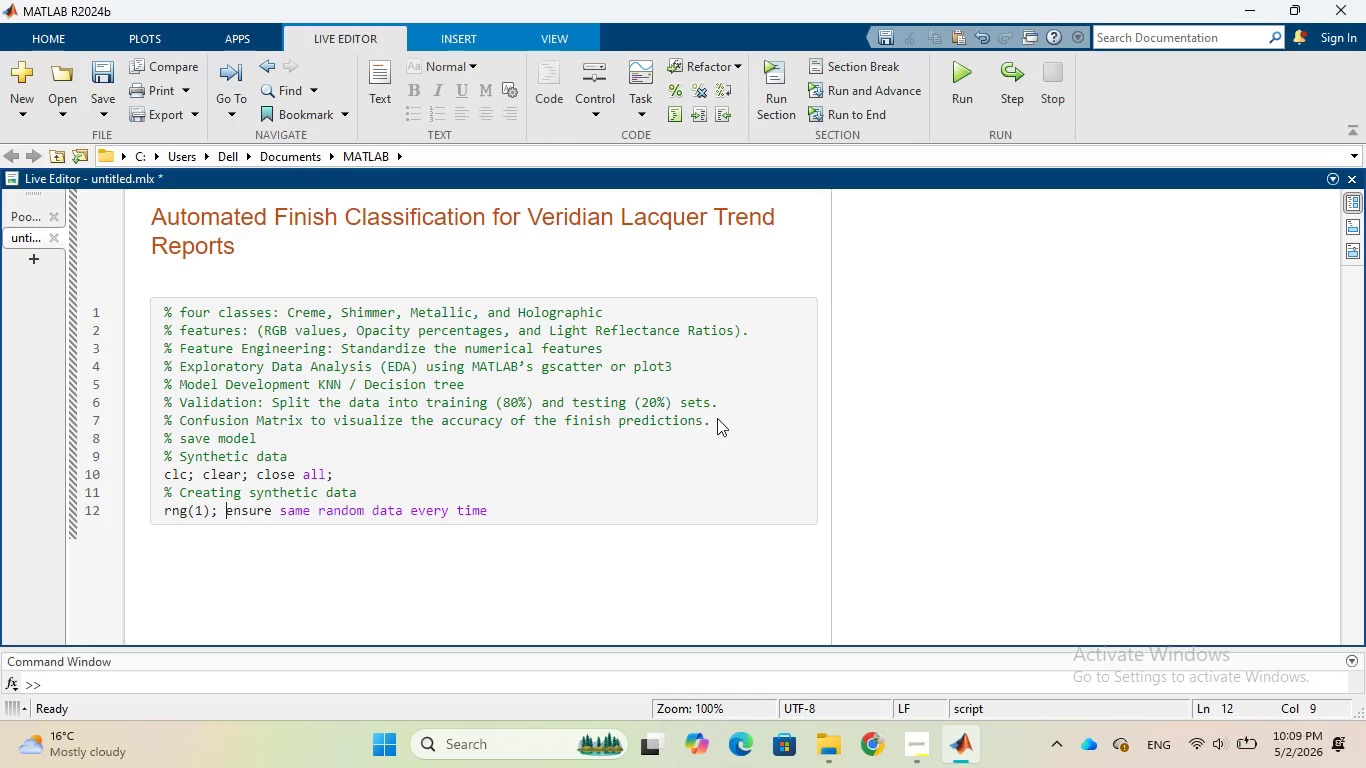 
key(Shift+5)
 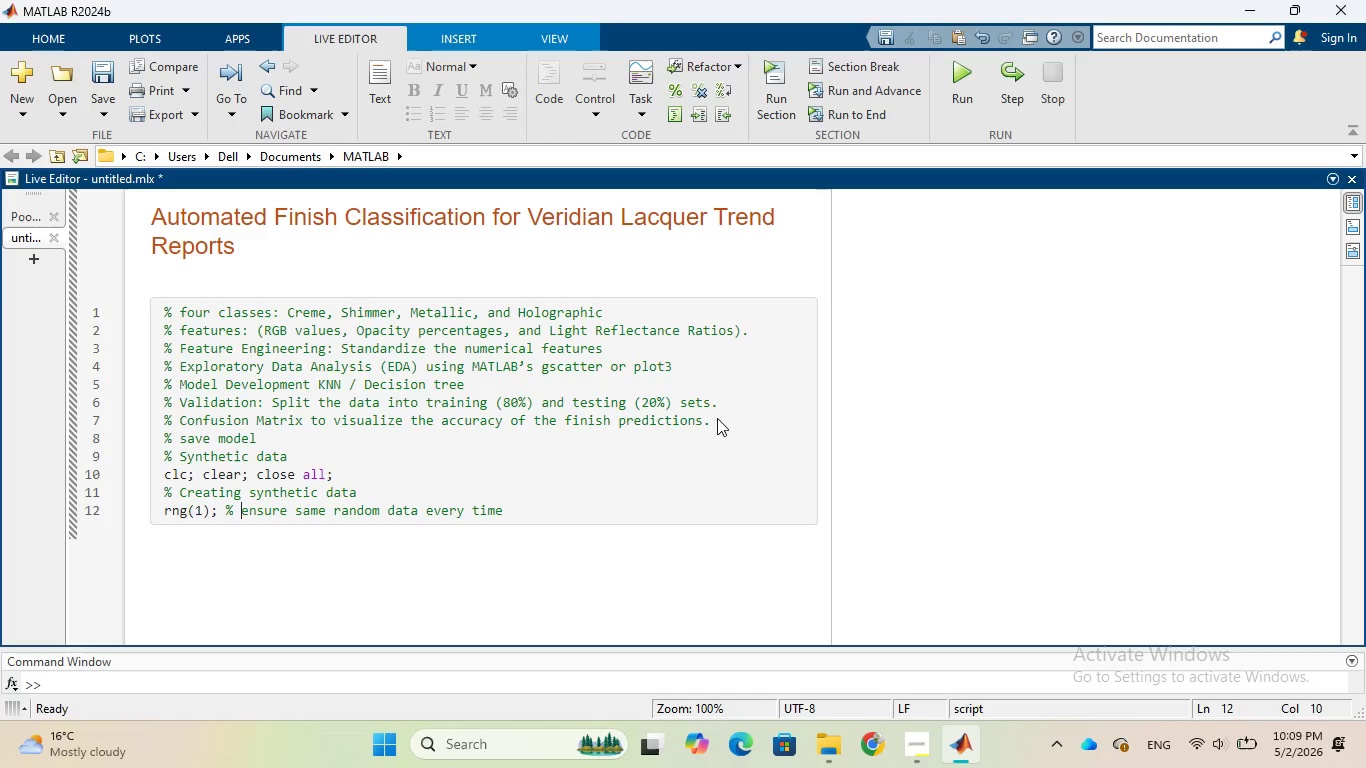 
key(Space)
 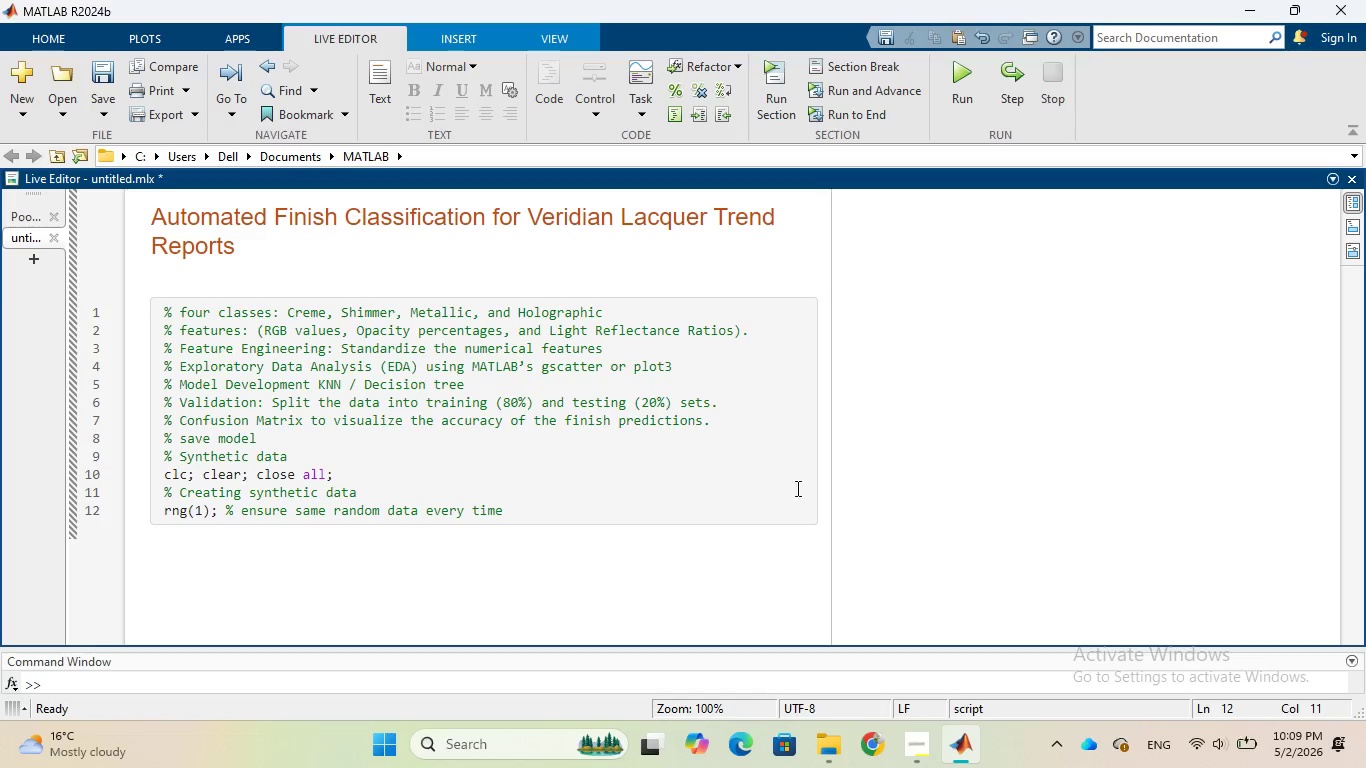 
left_click([655, 511])
 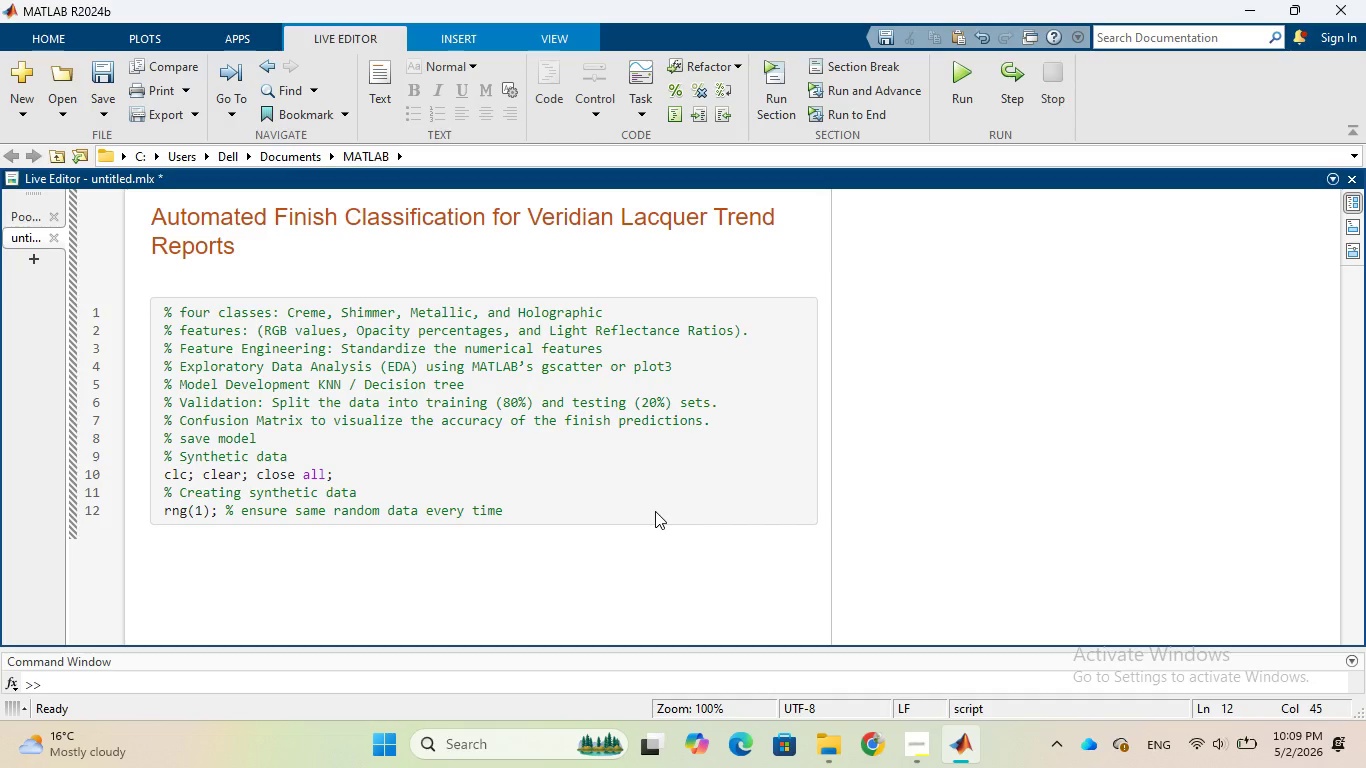 
key(Enter)
 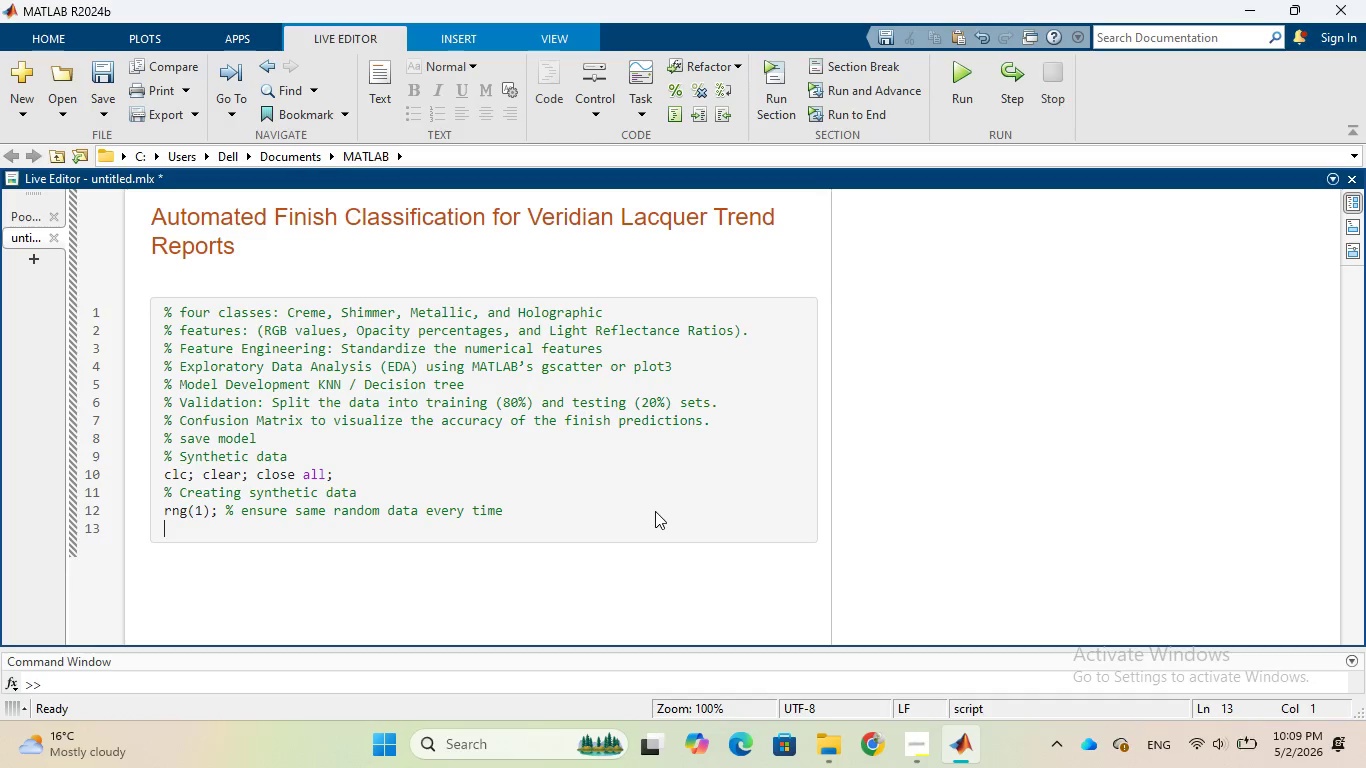 
wait(41.74)
 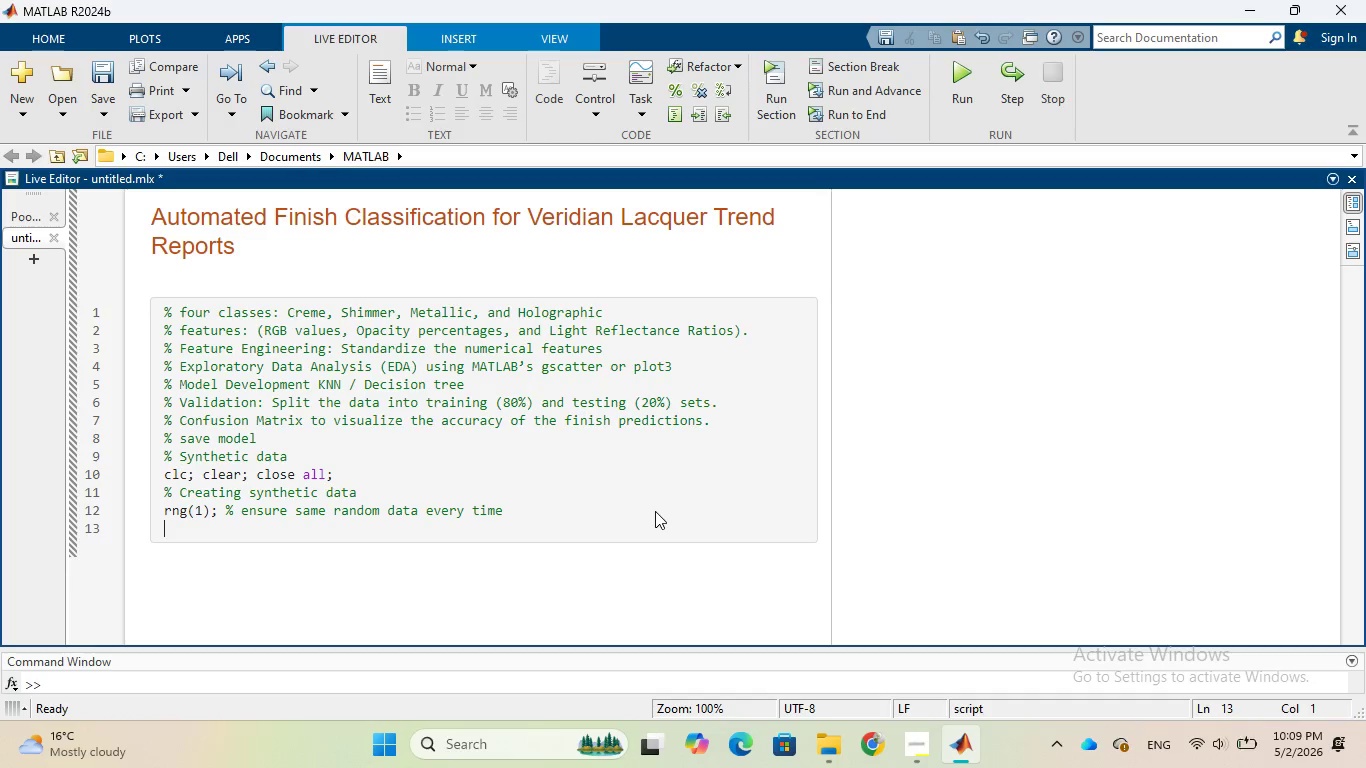 
left_click([236, 263])
 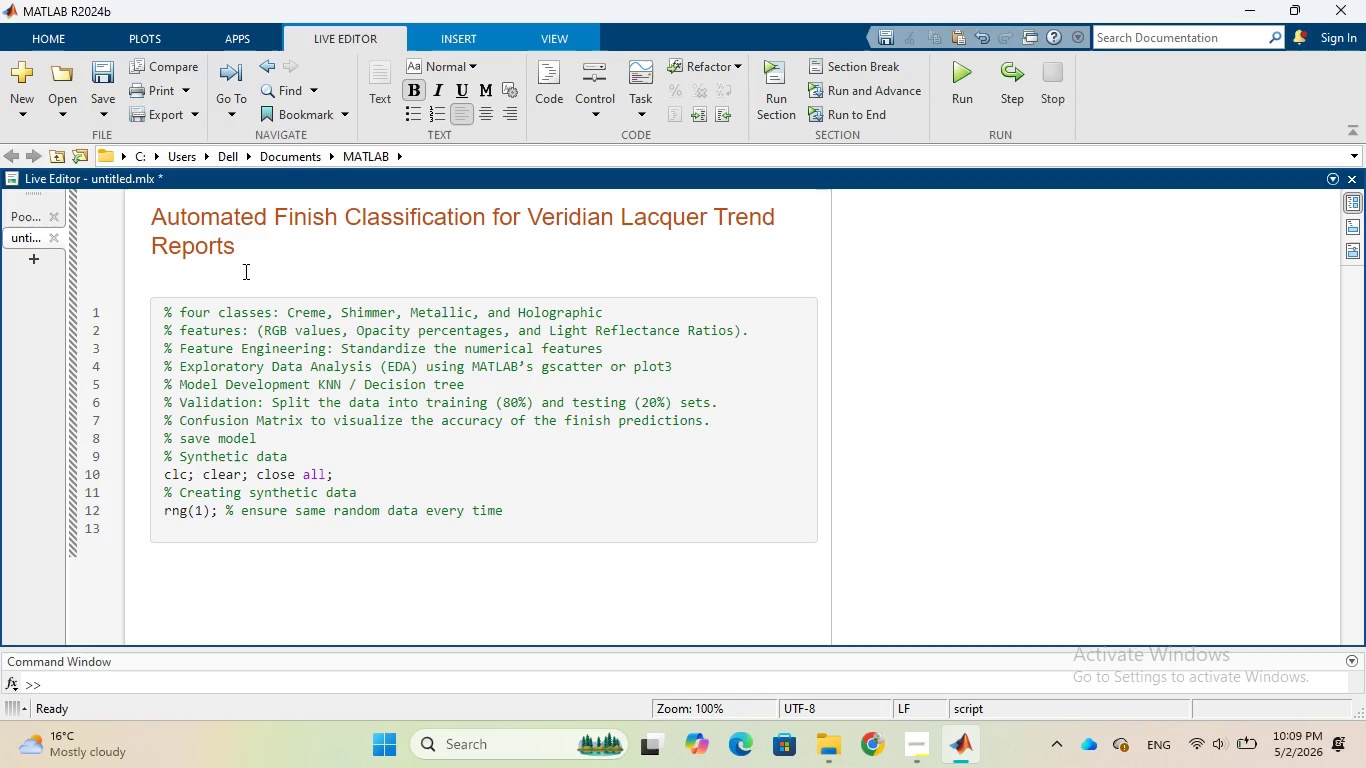 
type(AutomatedFinish classificaton for  Veridian LACQ)
 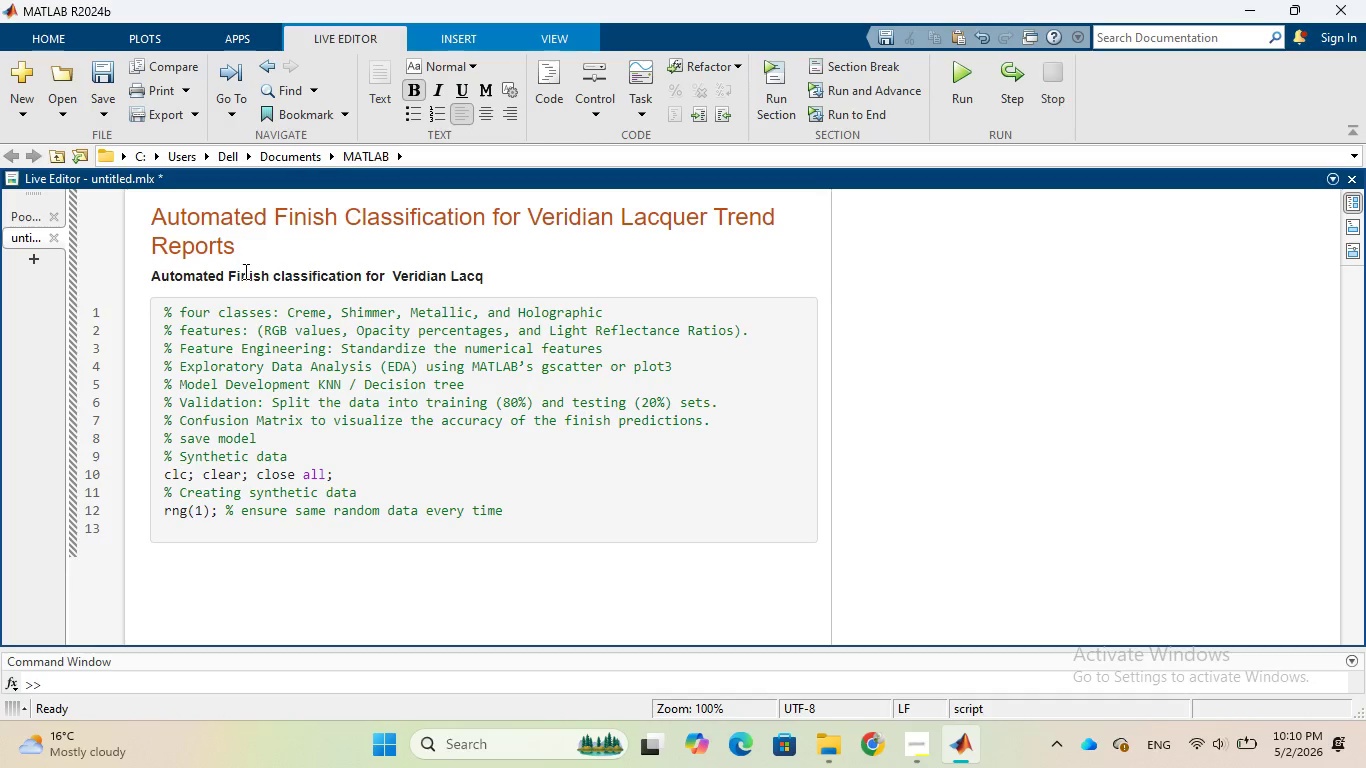 
hold_key(key=CapsLock, duration=0.34)
 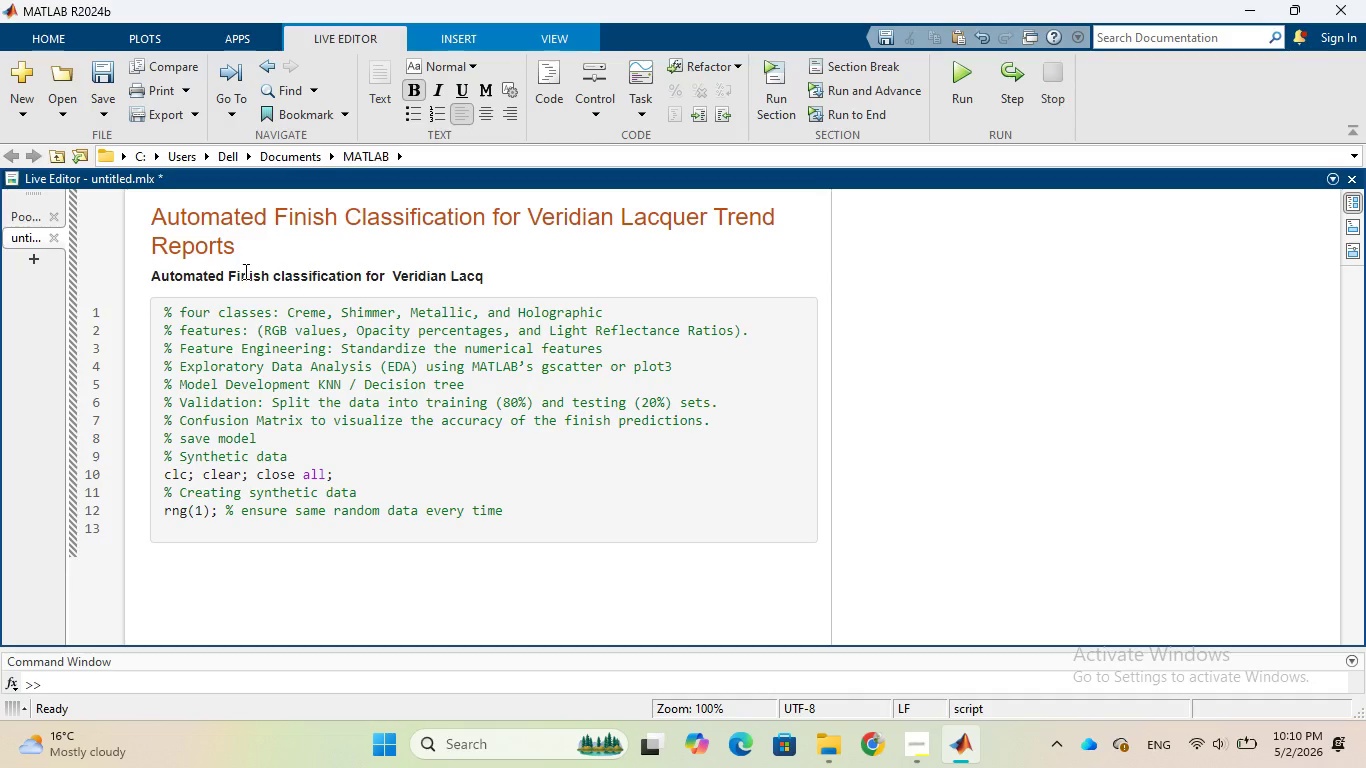 
type(uer)
 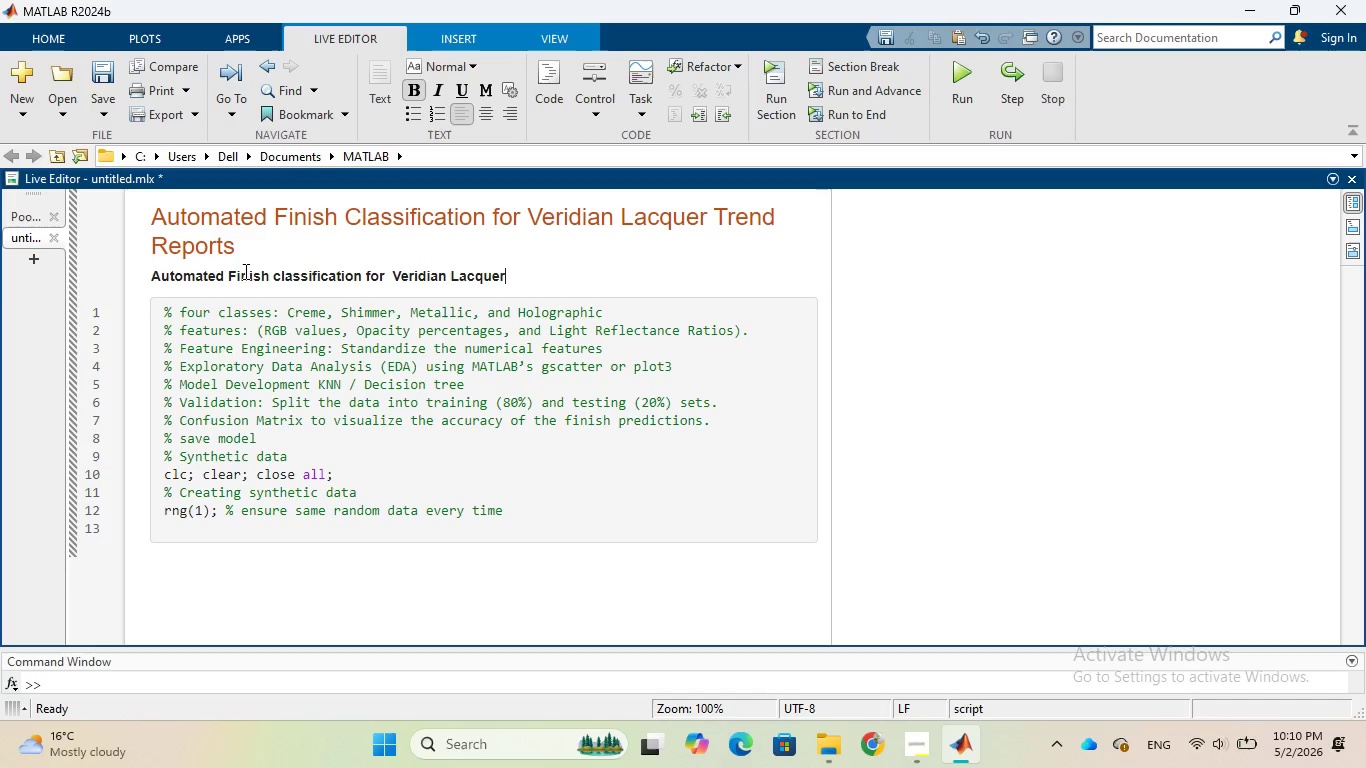 
wait(11.3)
 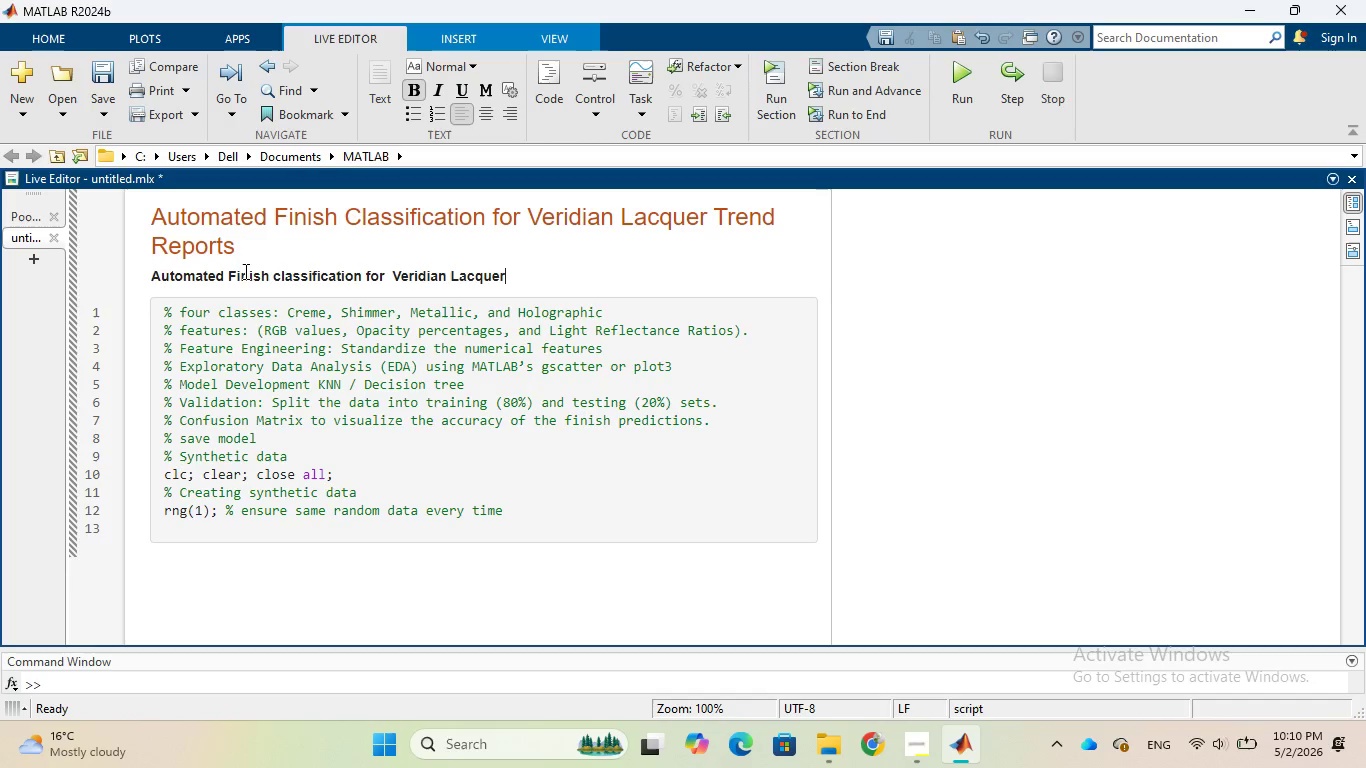 
hold_key(key=ShiftRight, duration=2.34)
 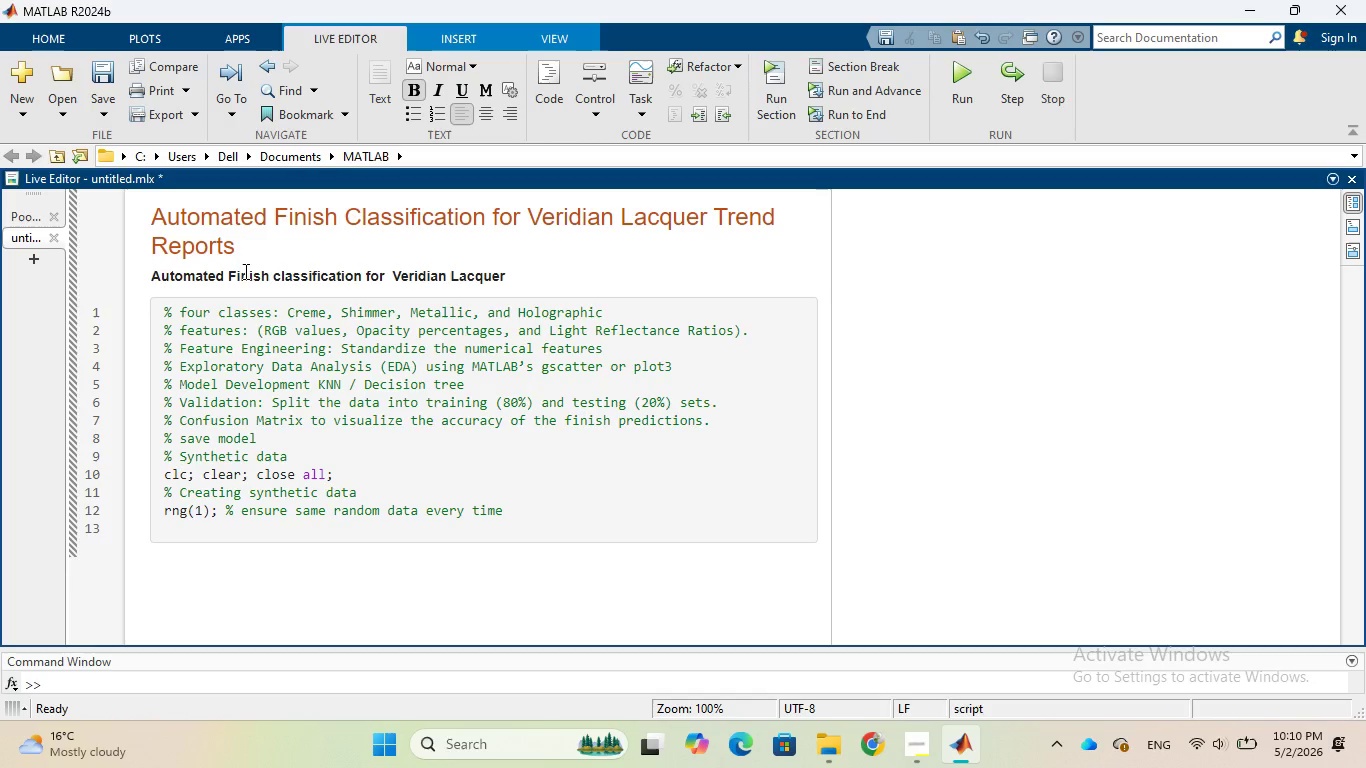 
wait(5.45)
 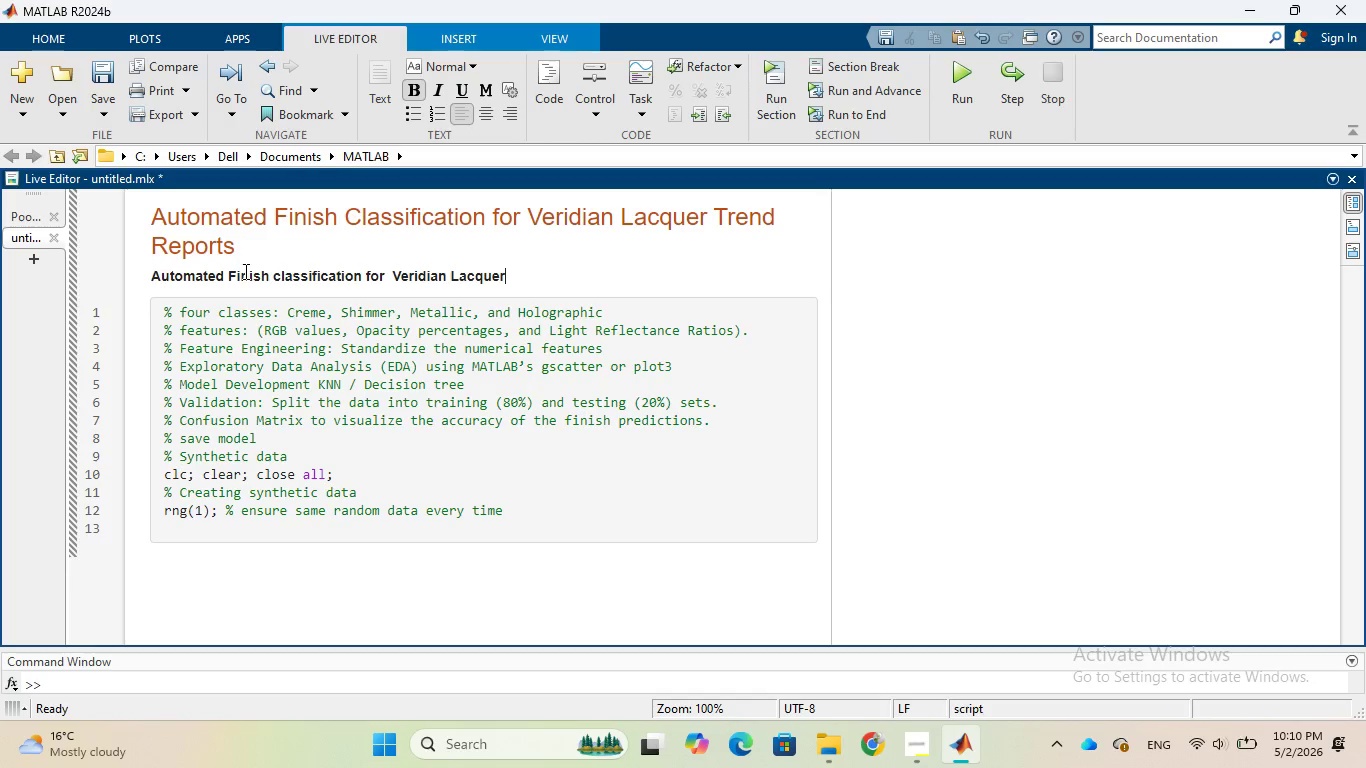 
hold_key(key=Backspace, duration=0.88)
 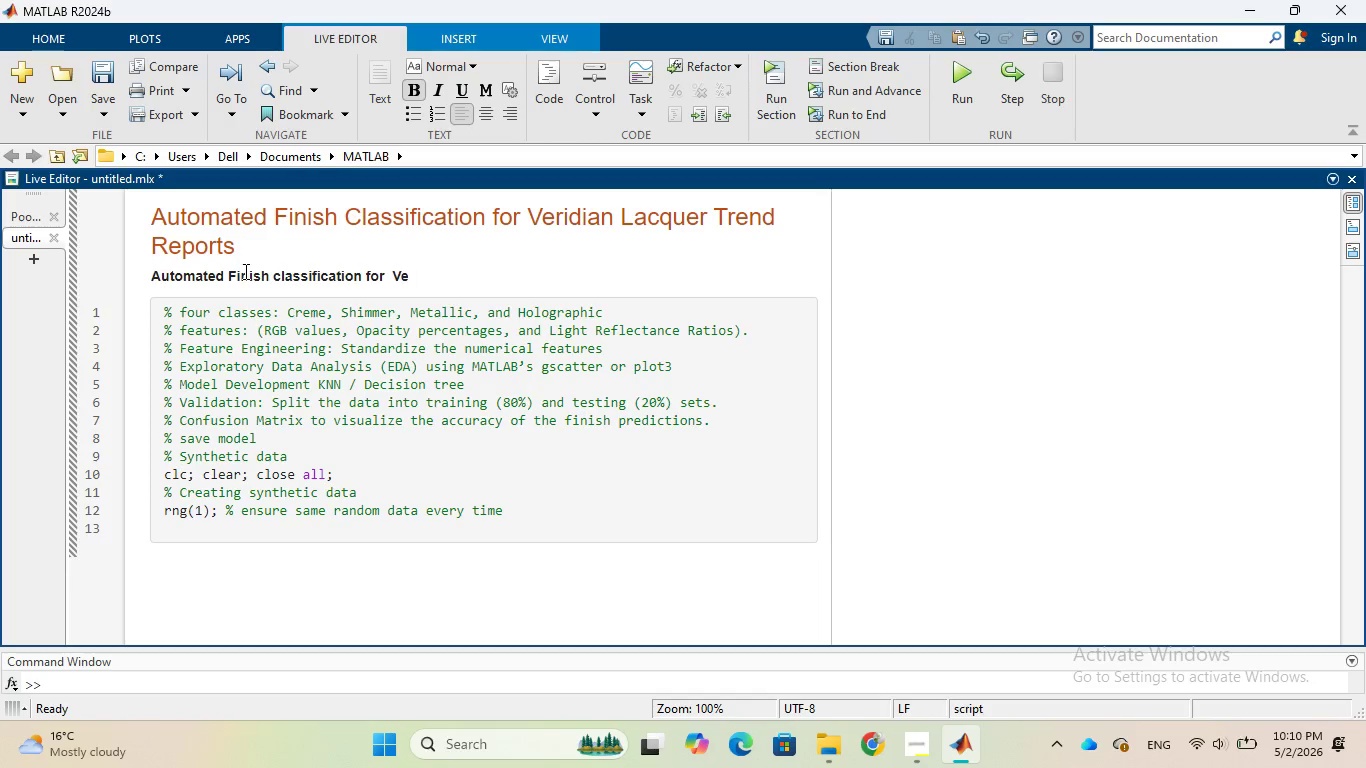 
hold_key(key=Backspace, duration=1.33)
 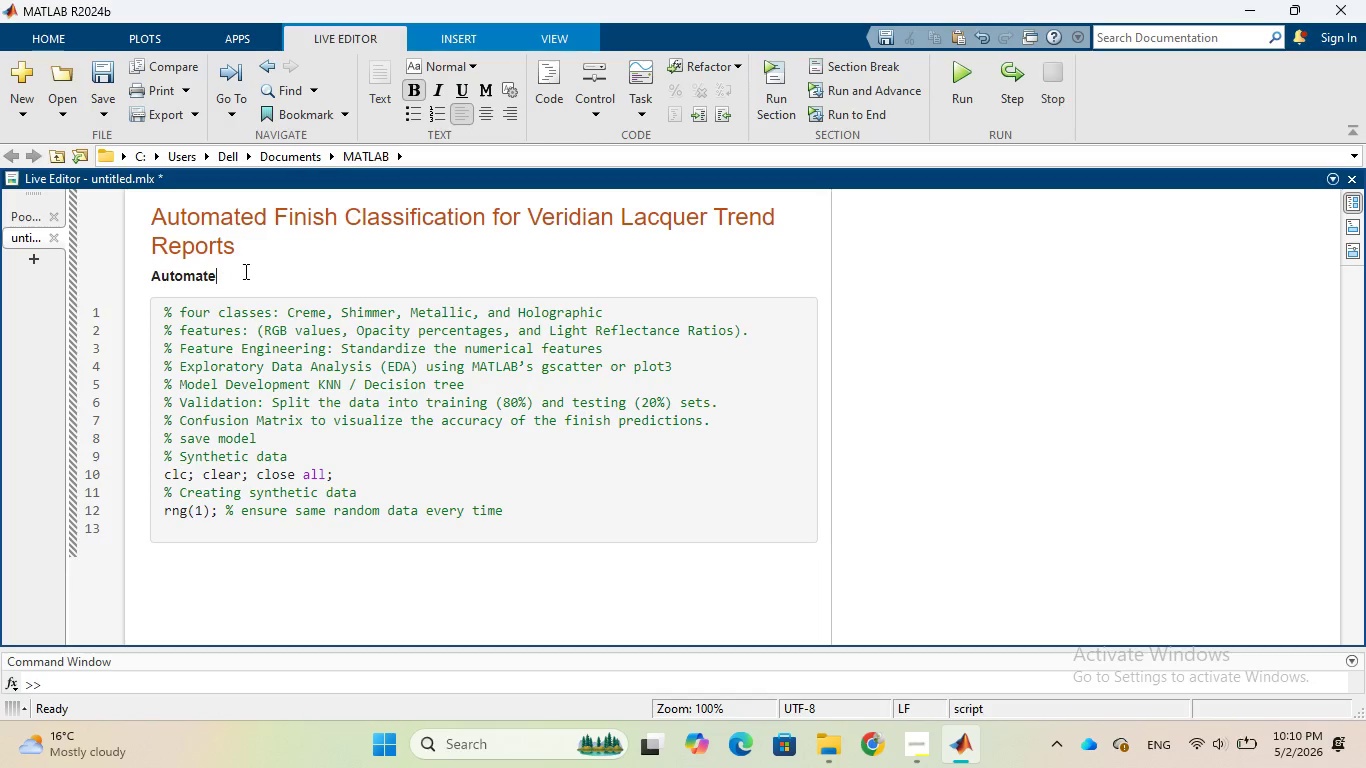 
key(Backspace)
key(Backspace)
key(Backspace)
key(Backspace)
key(Backspace)
key(Backspace)
key(Backspace)
key(Backspace)
key(Backspace)
type(Veridian Lc)
key(Backspace)
type(ac)
 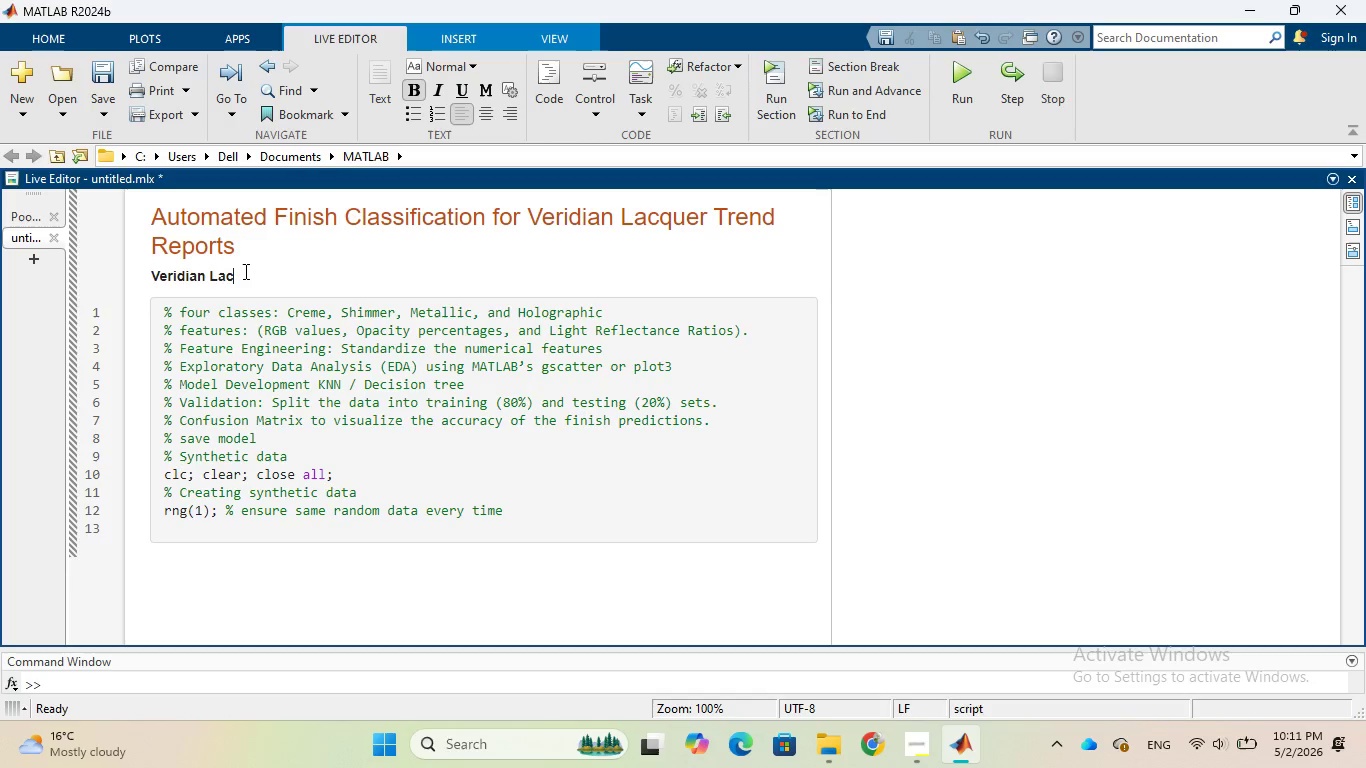 
type(qur is a boutic nail polish )
 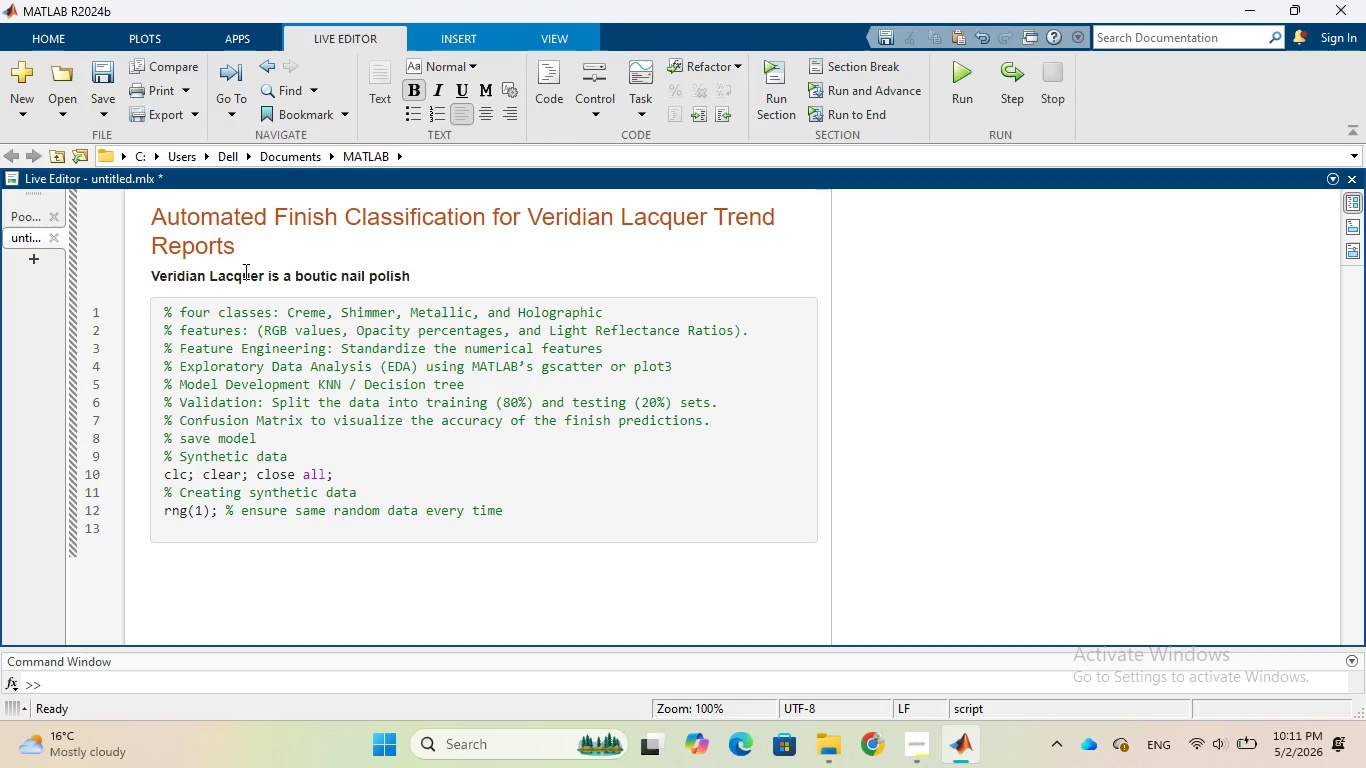 
hold_key(key=E, duration=0.33)
 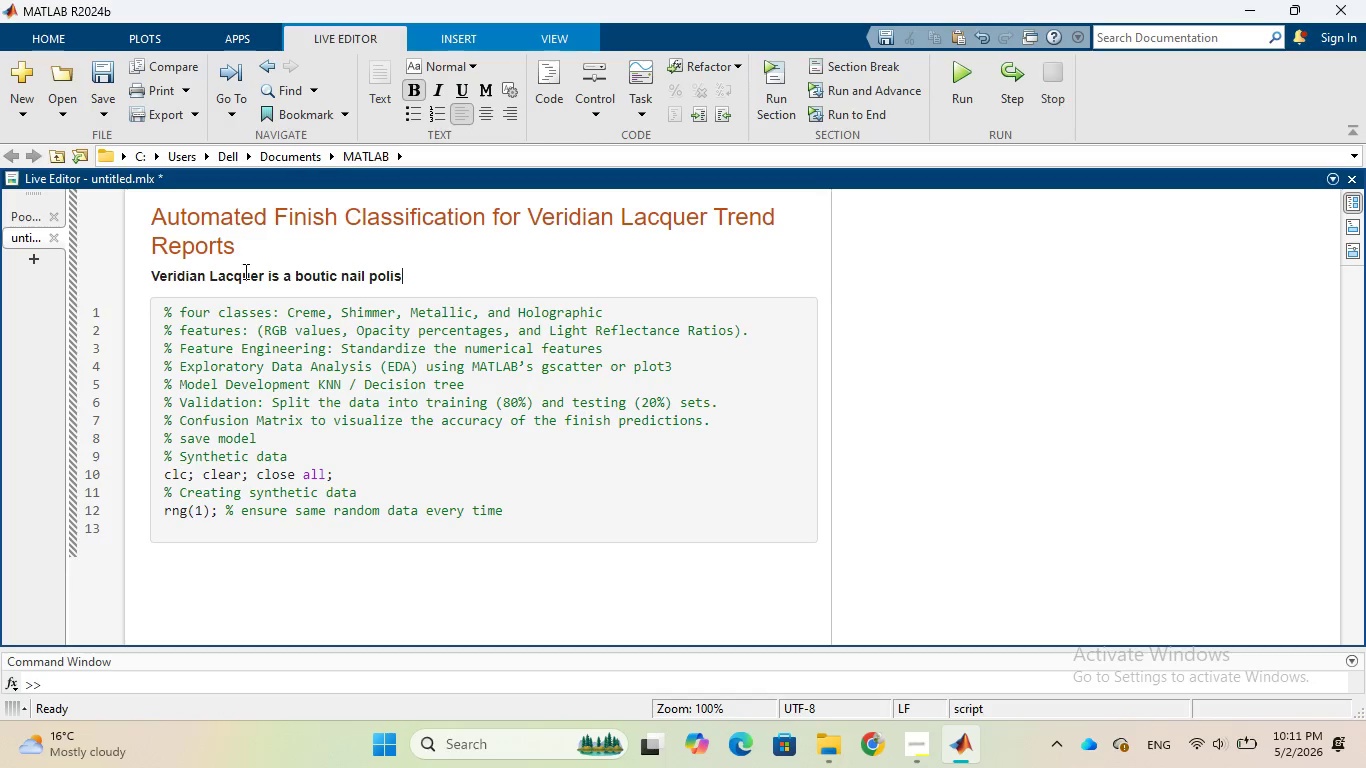 
type(manufactureer )
key(Backspace)
key(Backspace)
key(Backspace)
key(Backspace)
type(er seeking )
 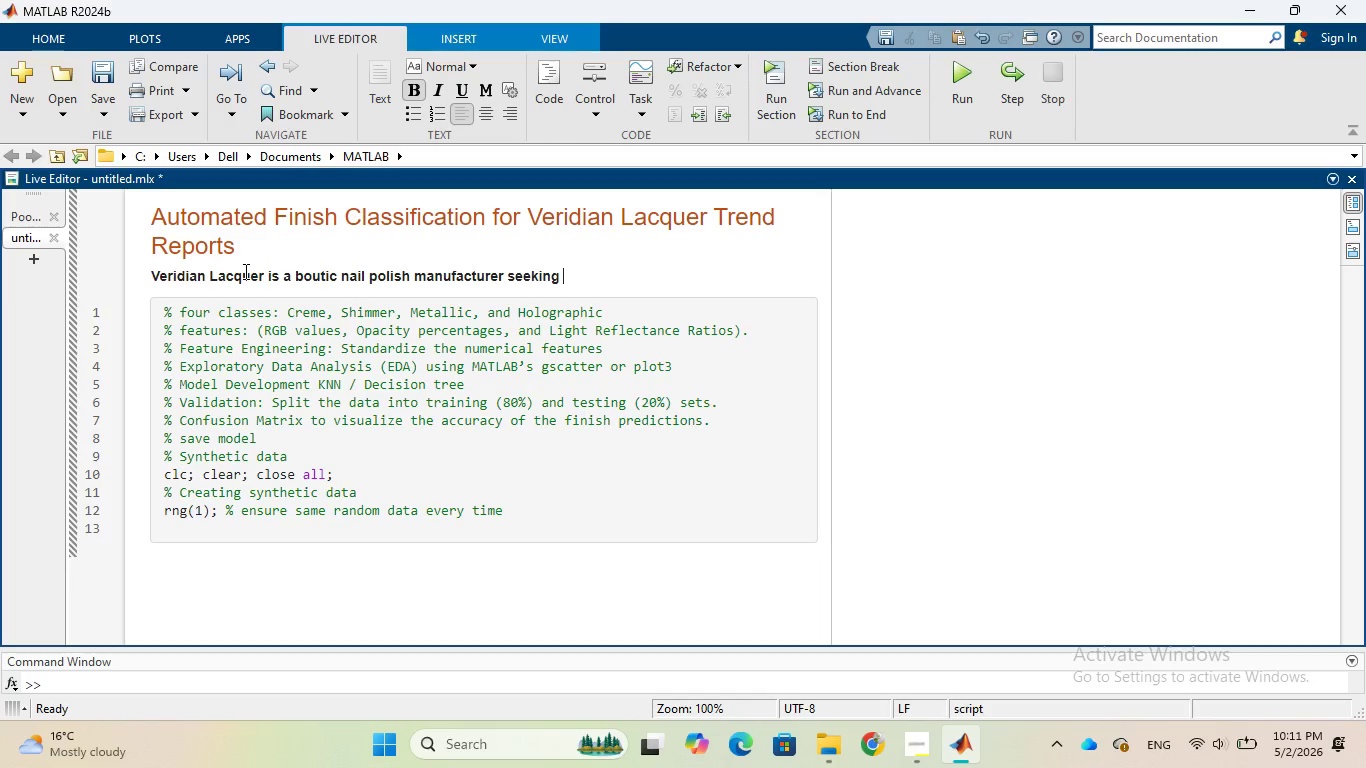 
wait(11.31)
 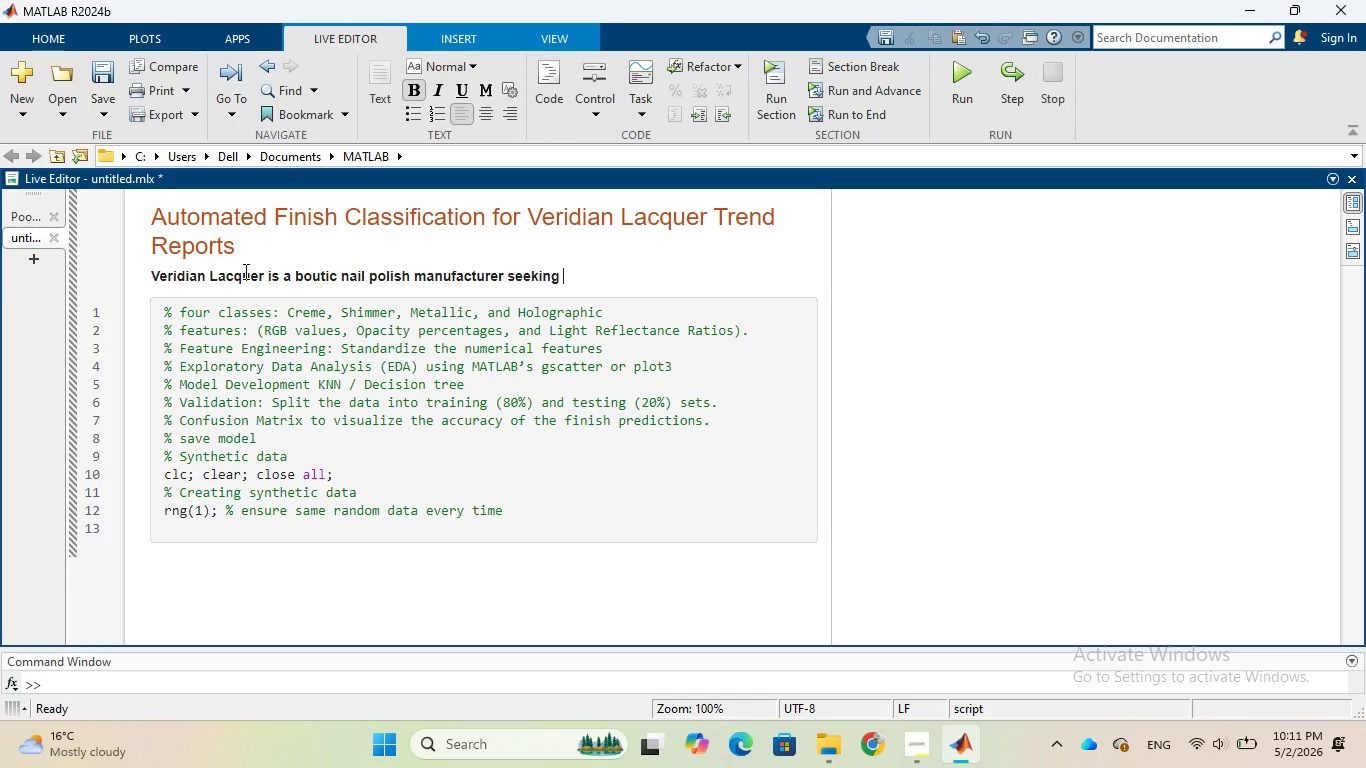 
type(to standardize the c;)
key(Backspace)
type(lassification)
 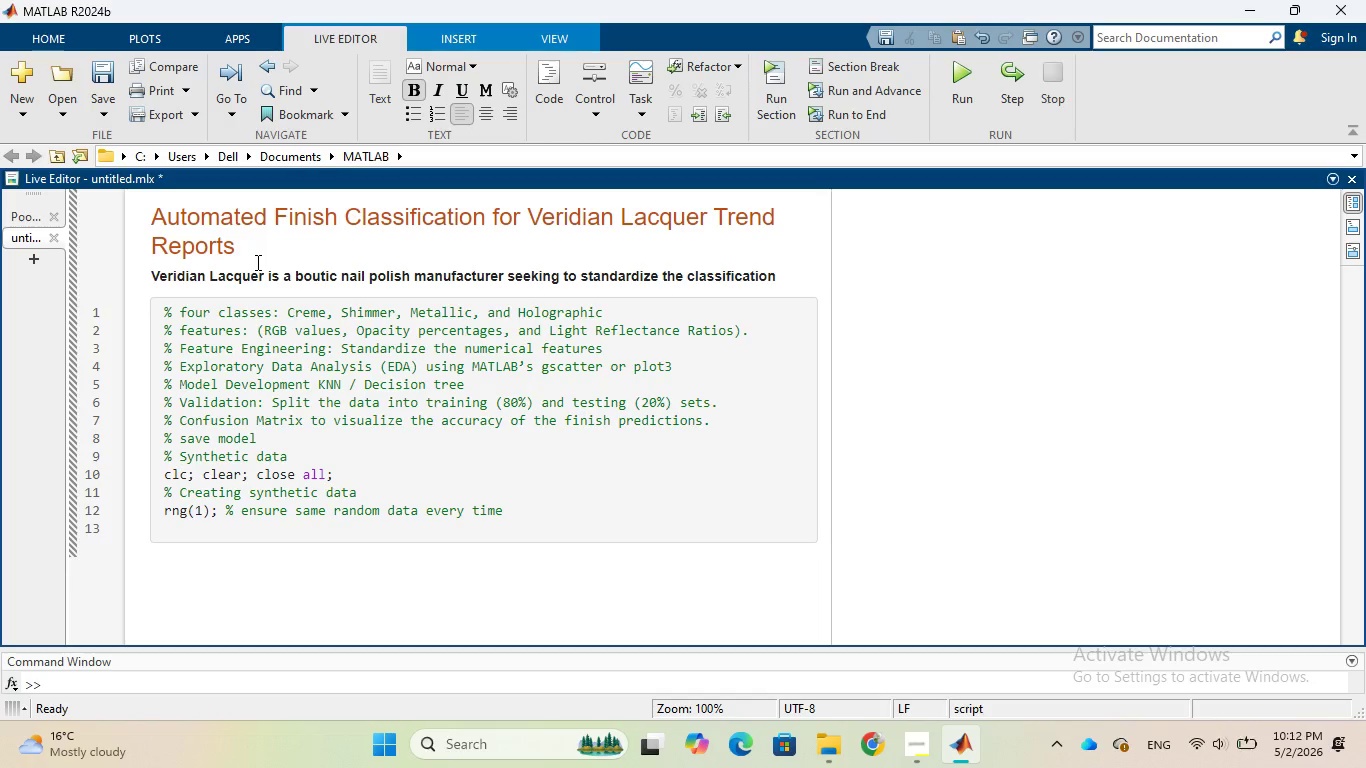 
type( of nail polish fins)
key(Backspace)
type(ishes)
 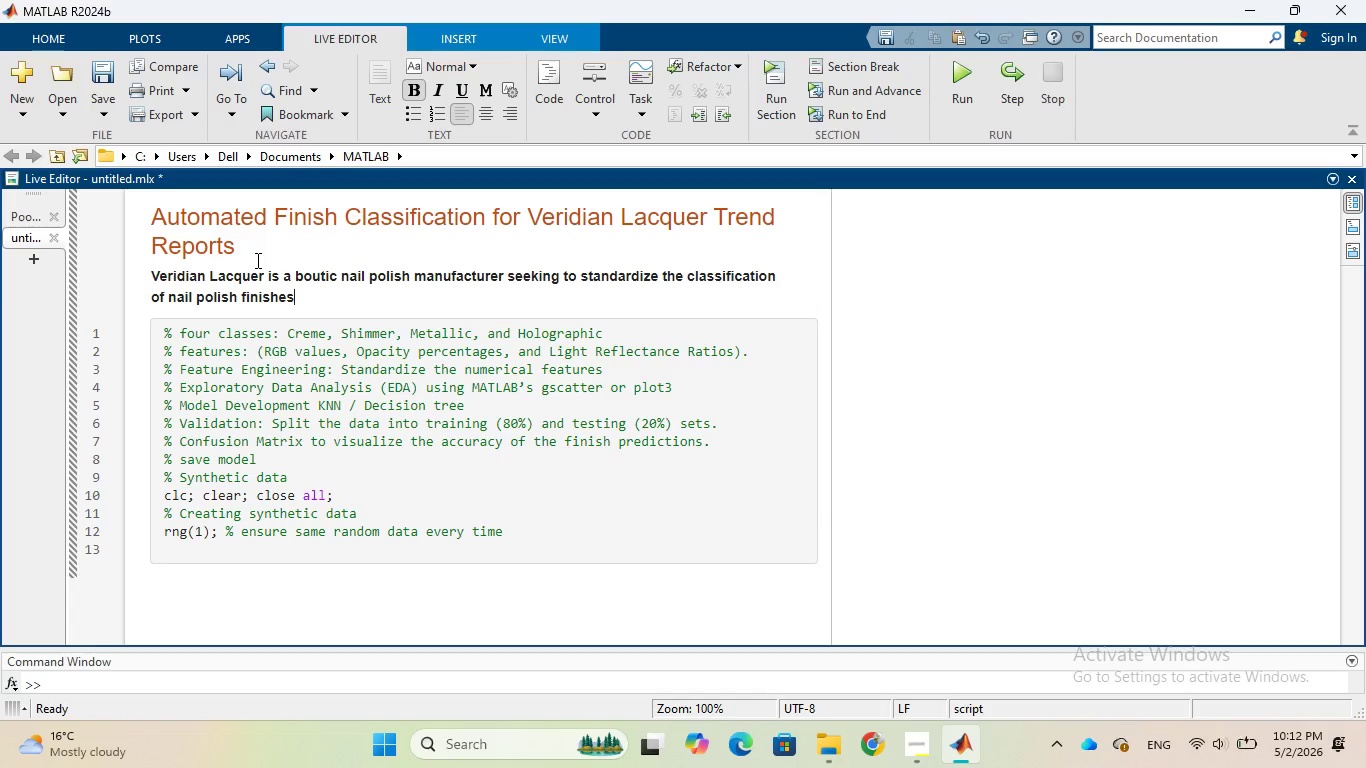 
wait(6.53)
 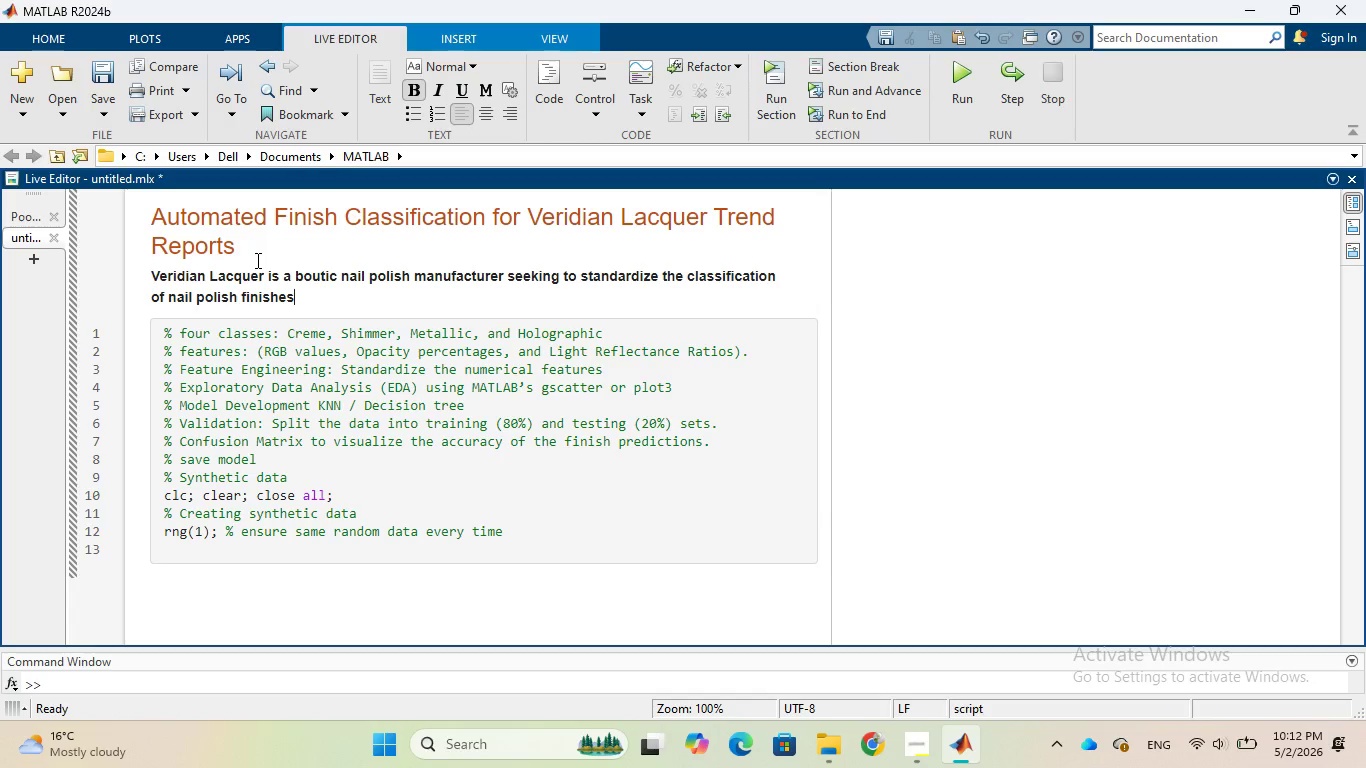 
type( for their anula)
key(Backspace)
key(Backspace)
type(al)
 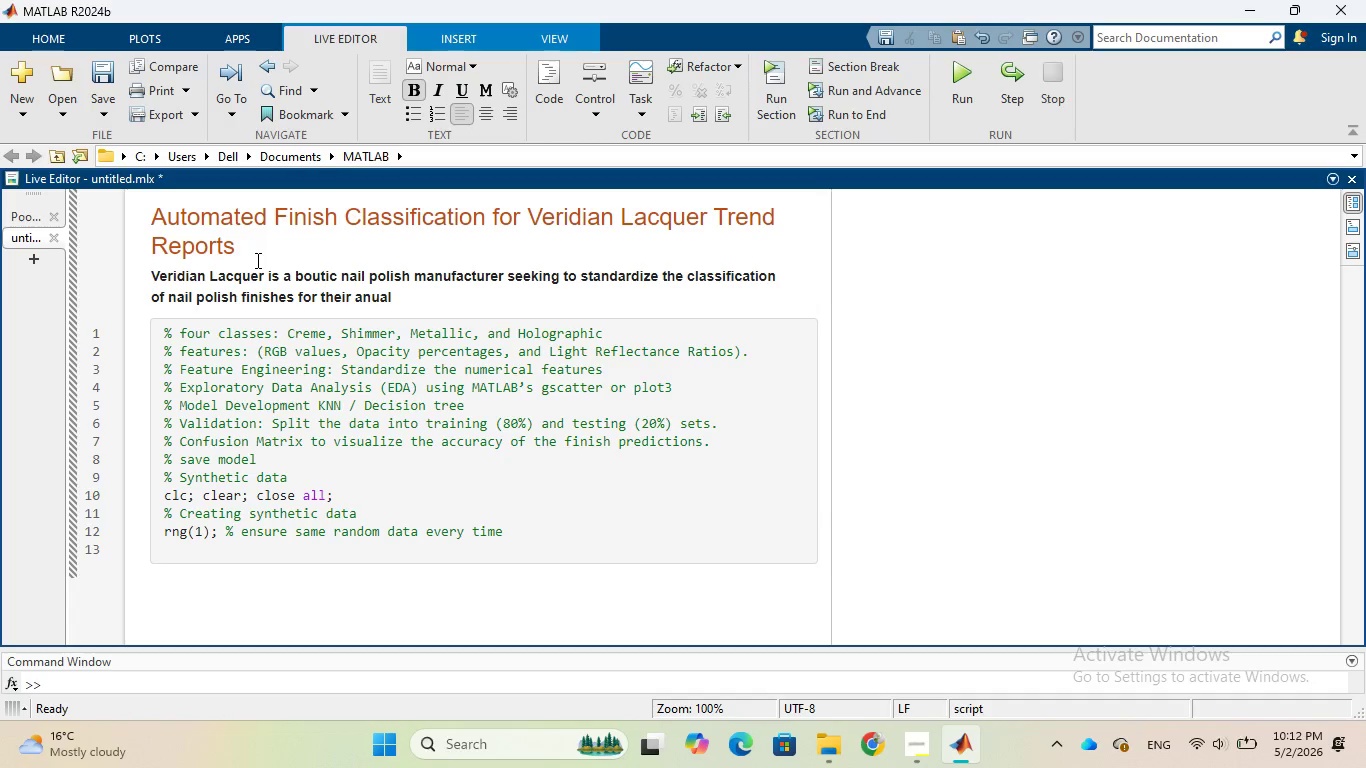 
type( state of he shade repot)
 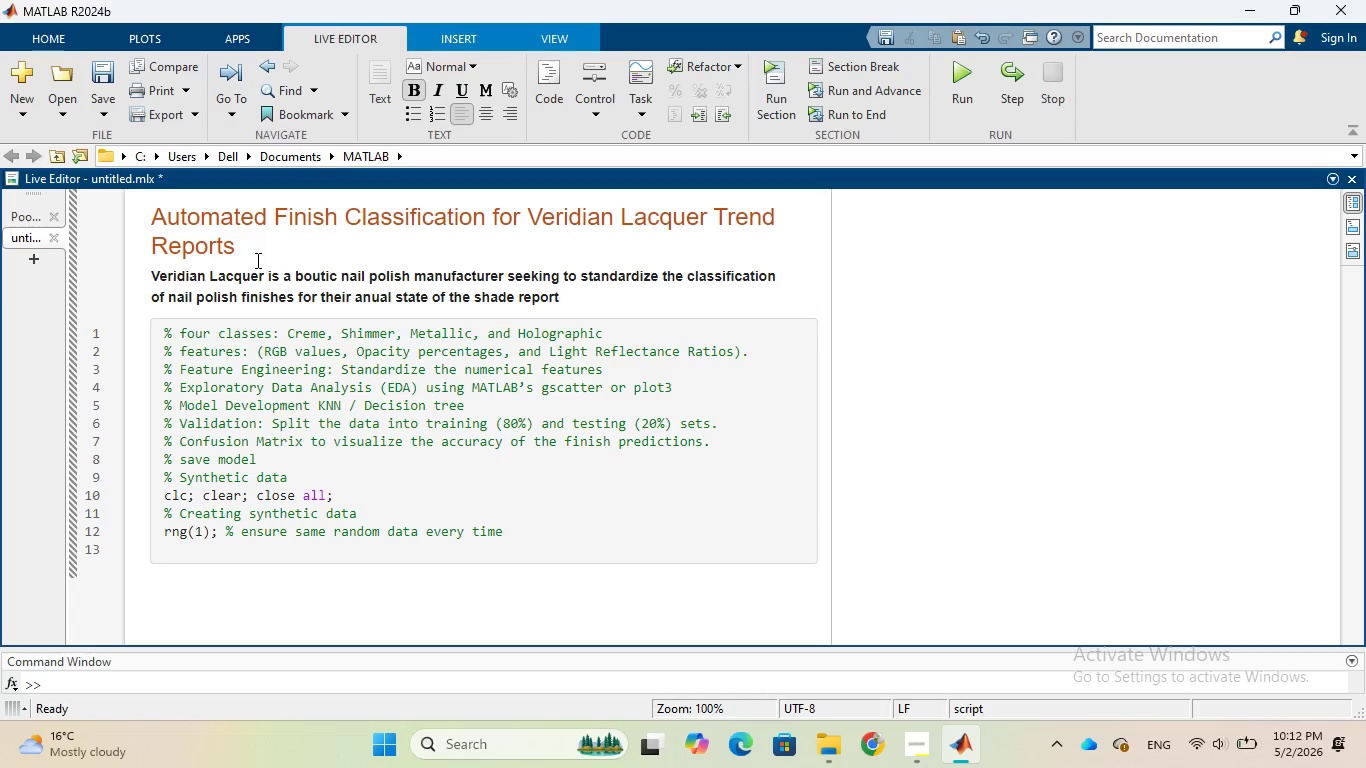 
hold_key(key=R, duration=0.33)
 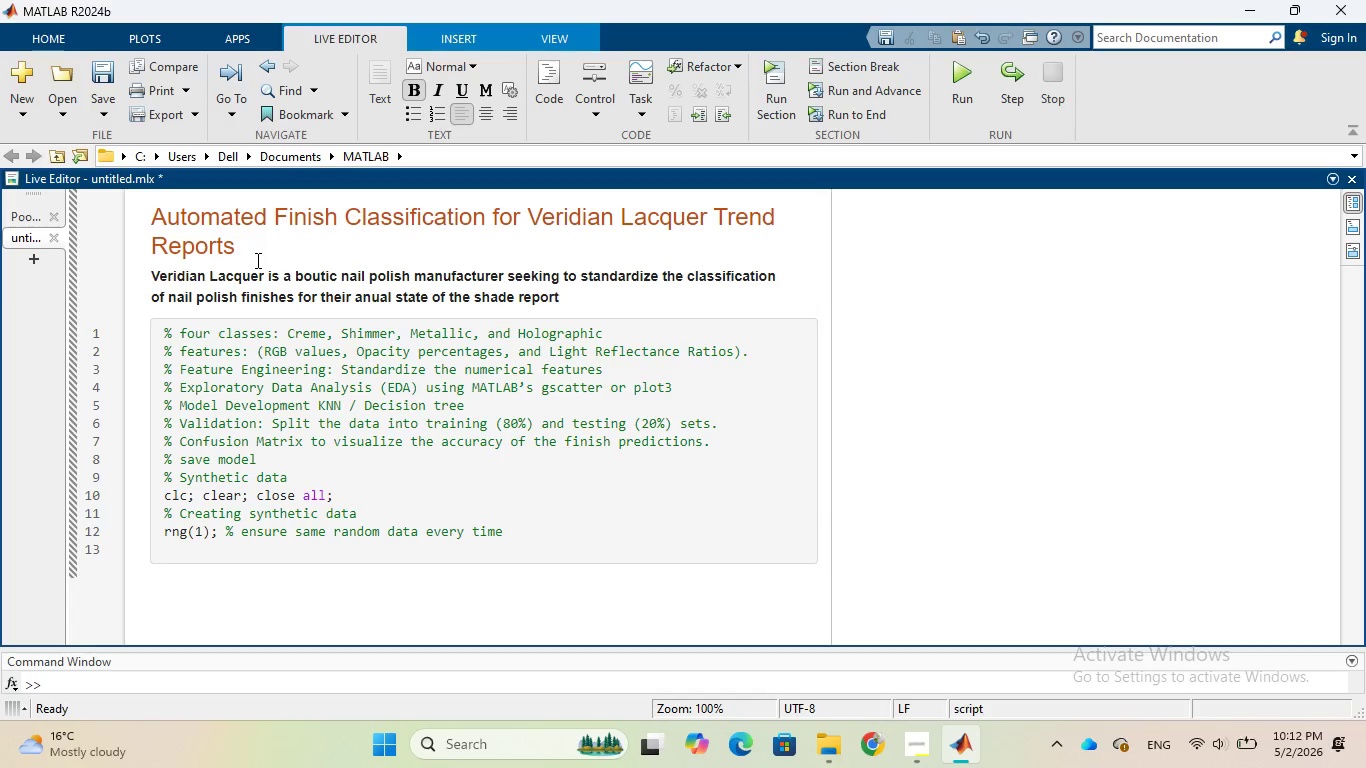 
wait(17.89)
 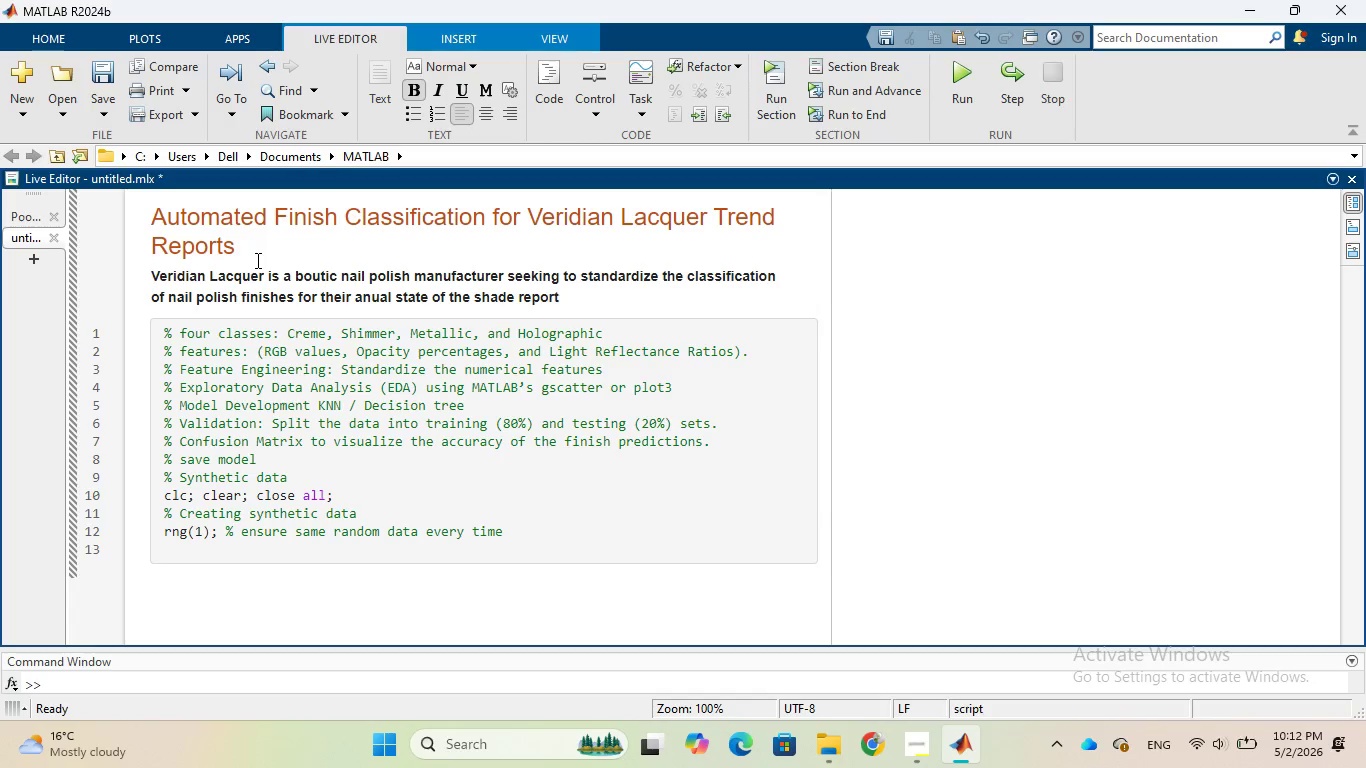 
type(. Traditional)
 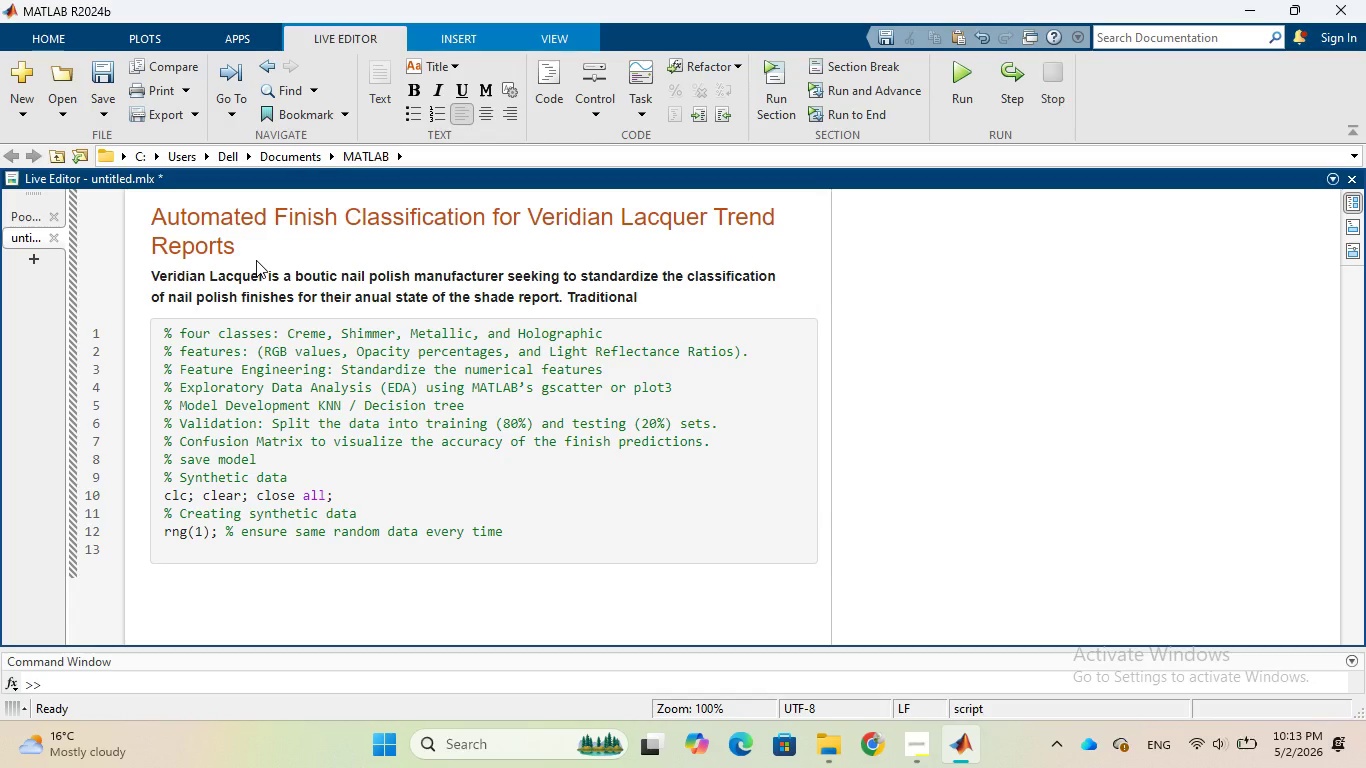 
key(L)
 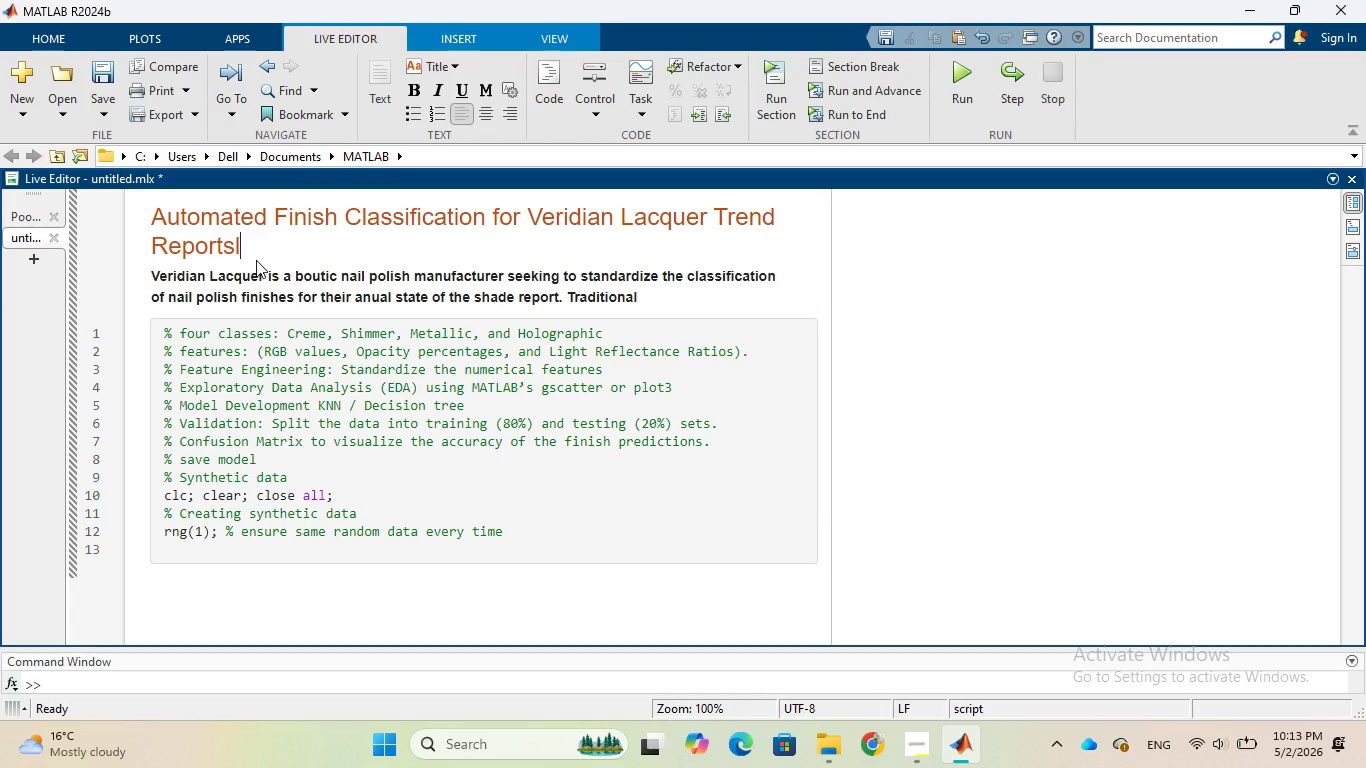 
left_click([256, 260])
 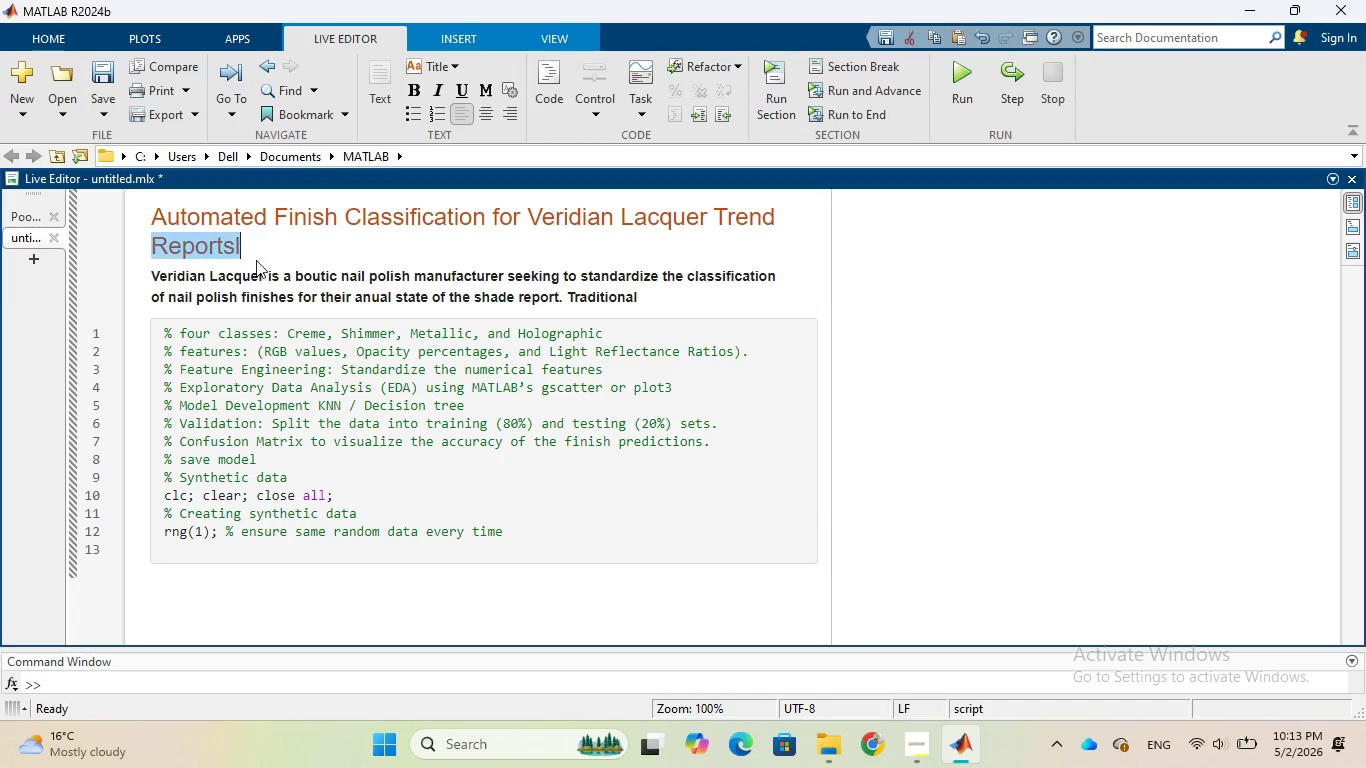 
double_click([256, 260])
 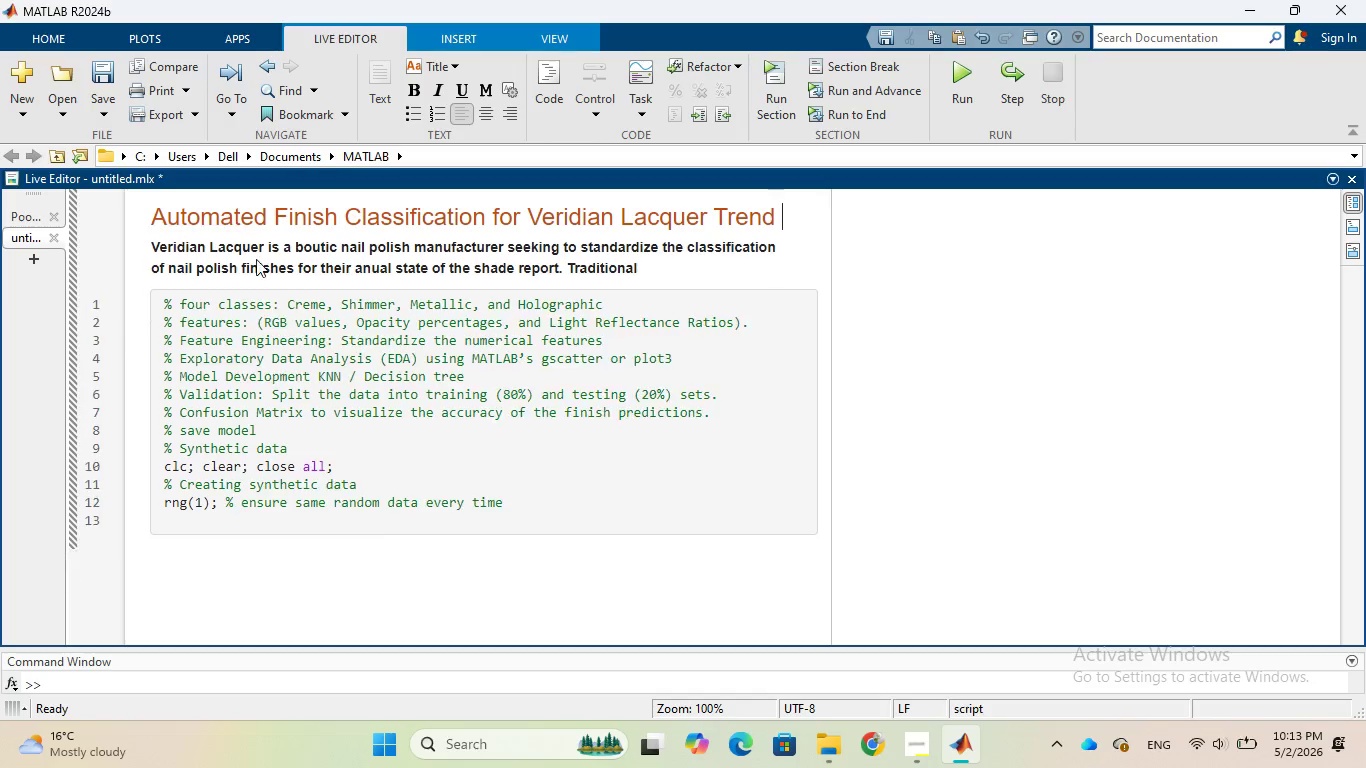 
key(Backspace)
 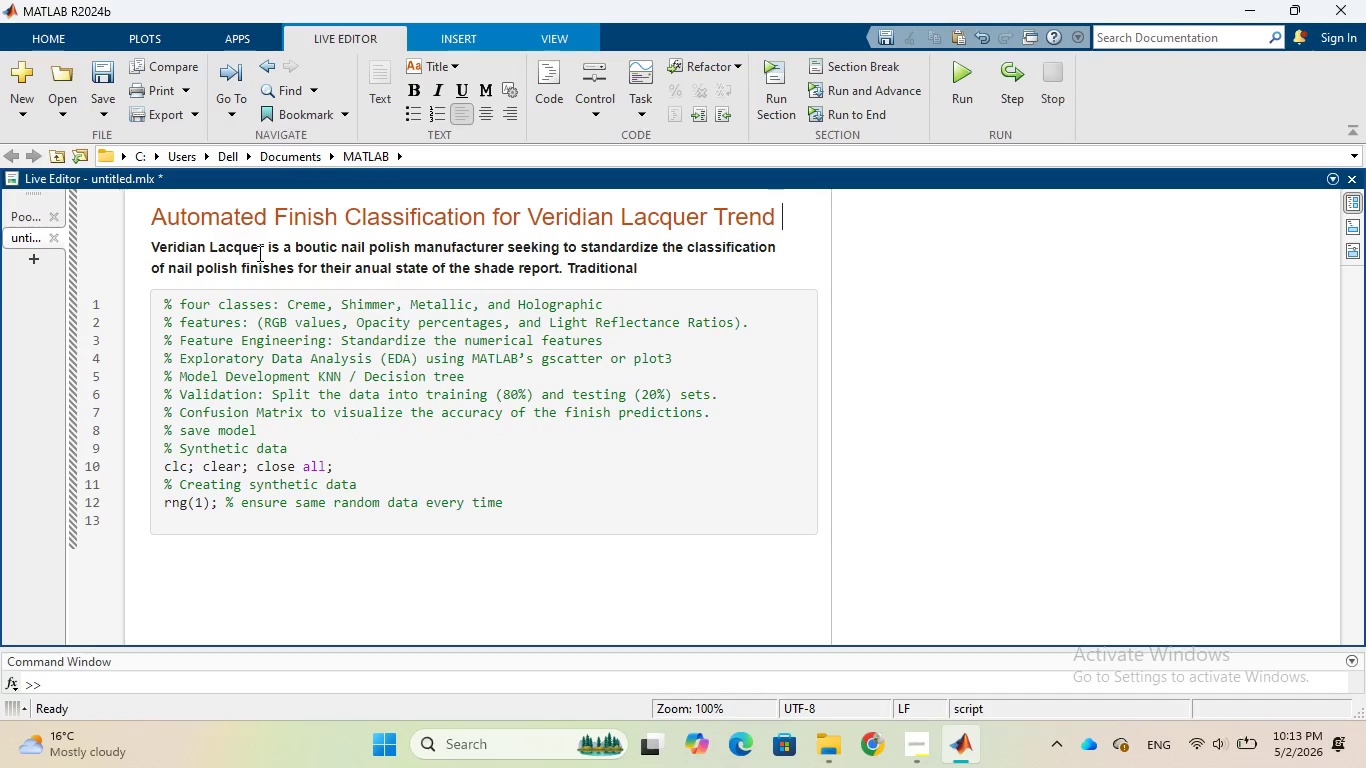 
wait(5.62)
 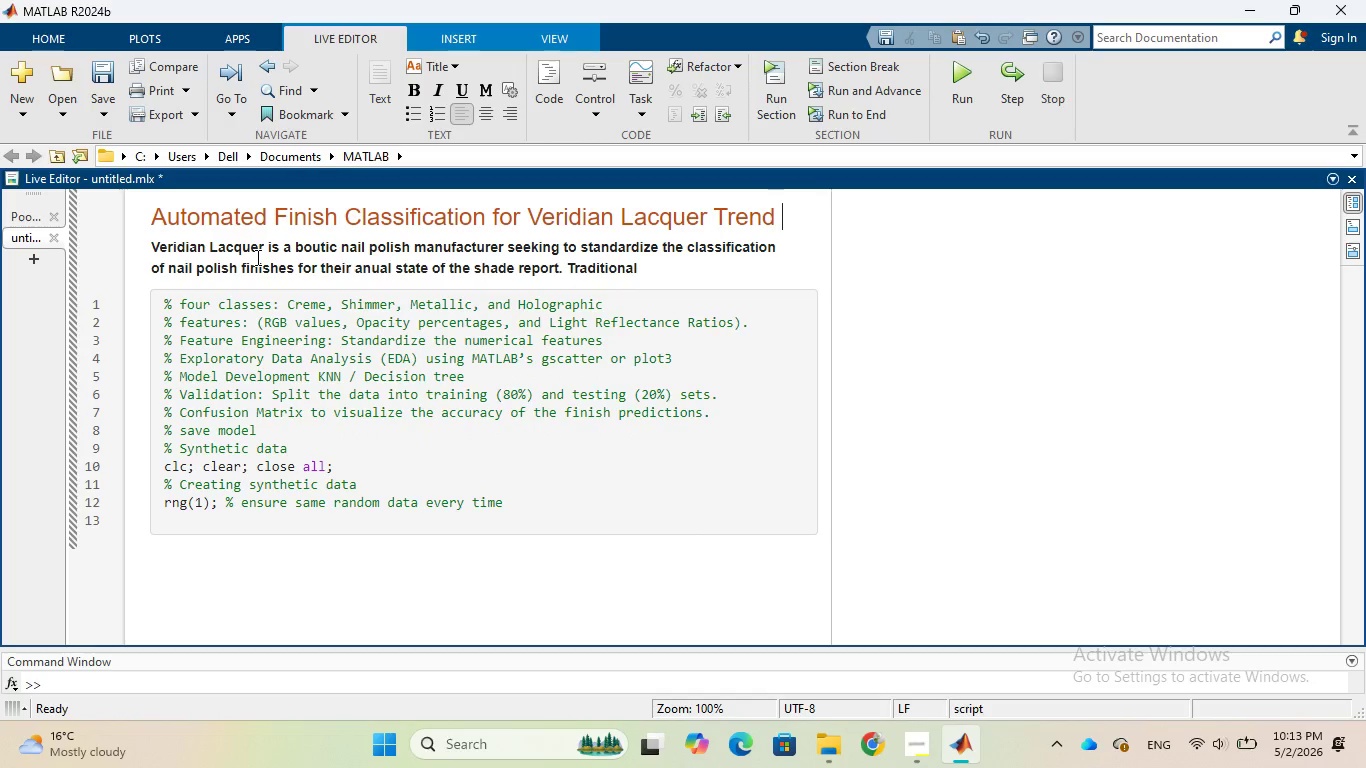 
key(Control+Z)
 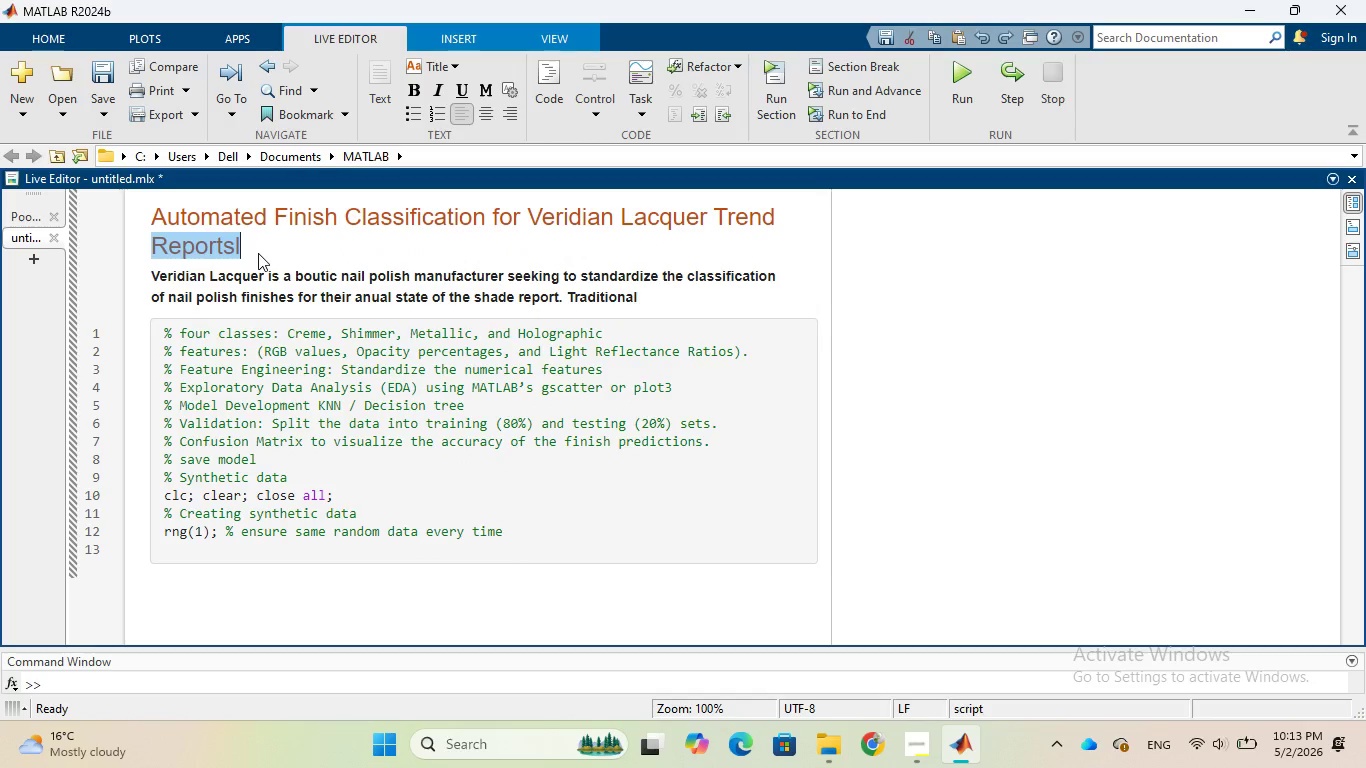 
left_click([260, 257])
 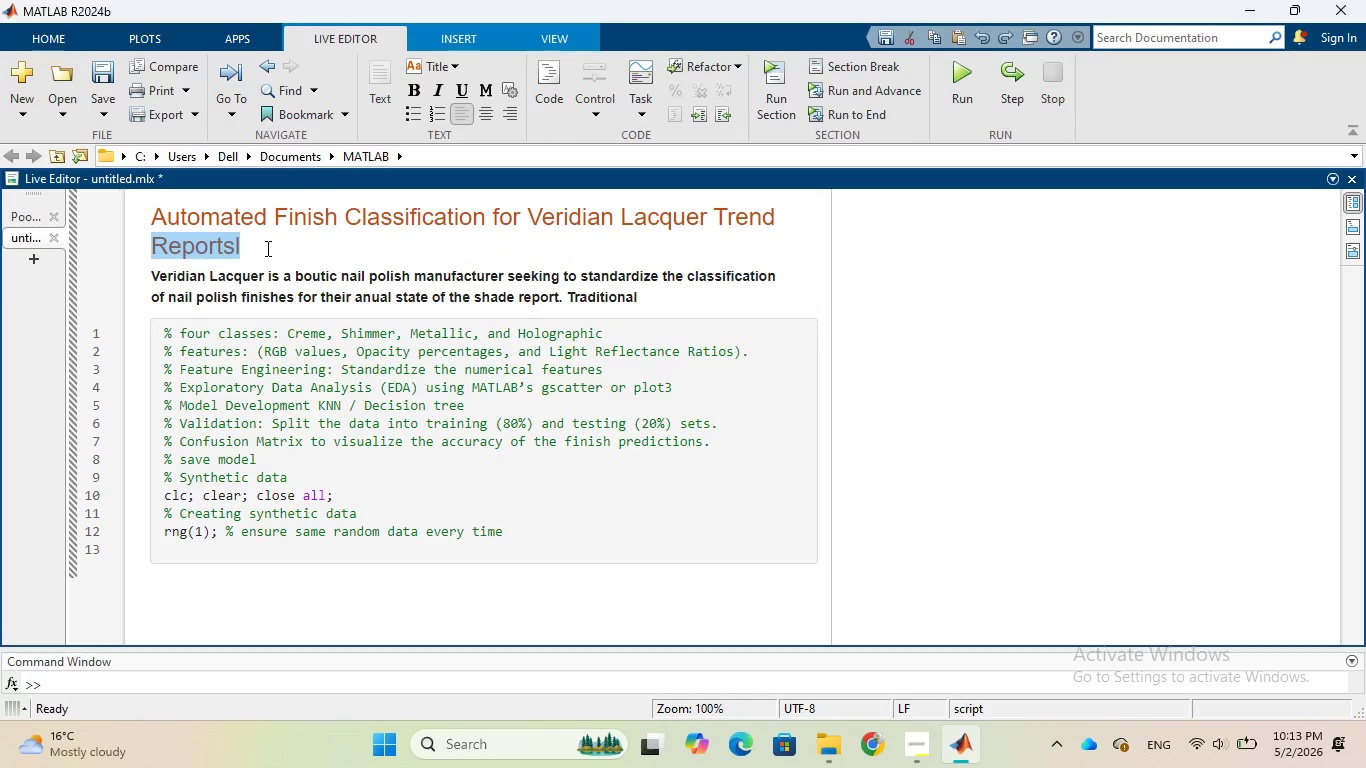 
left_click([266, 248])
 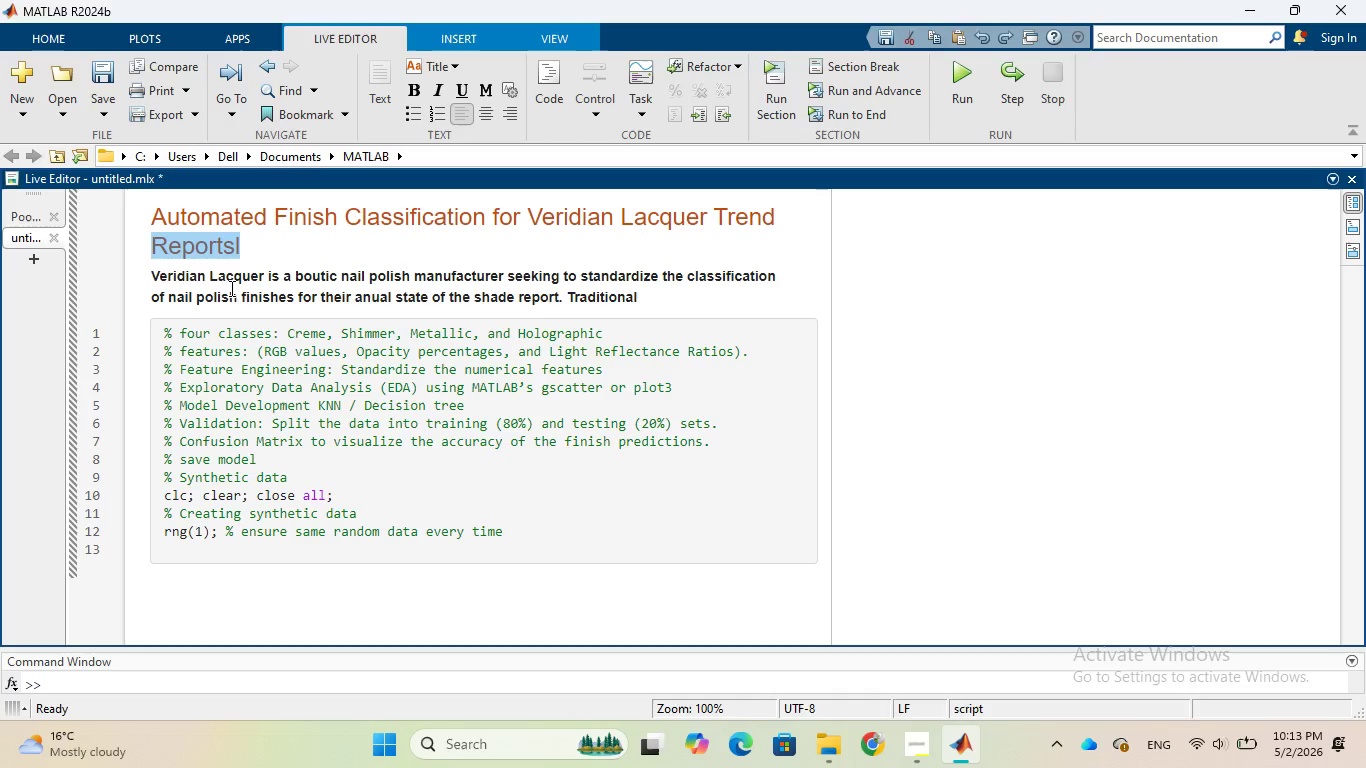 
left_click([230, 288])
 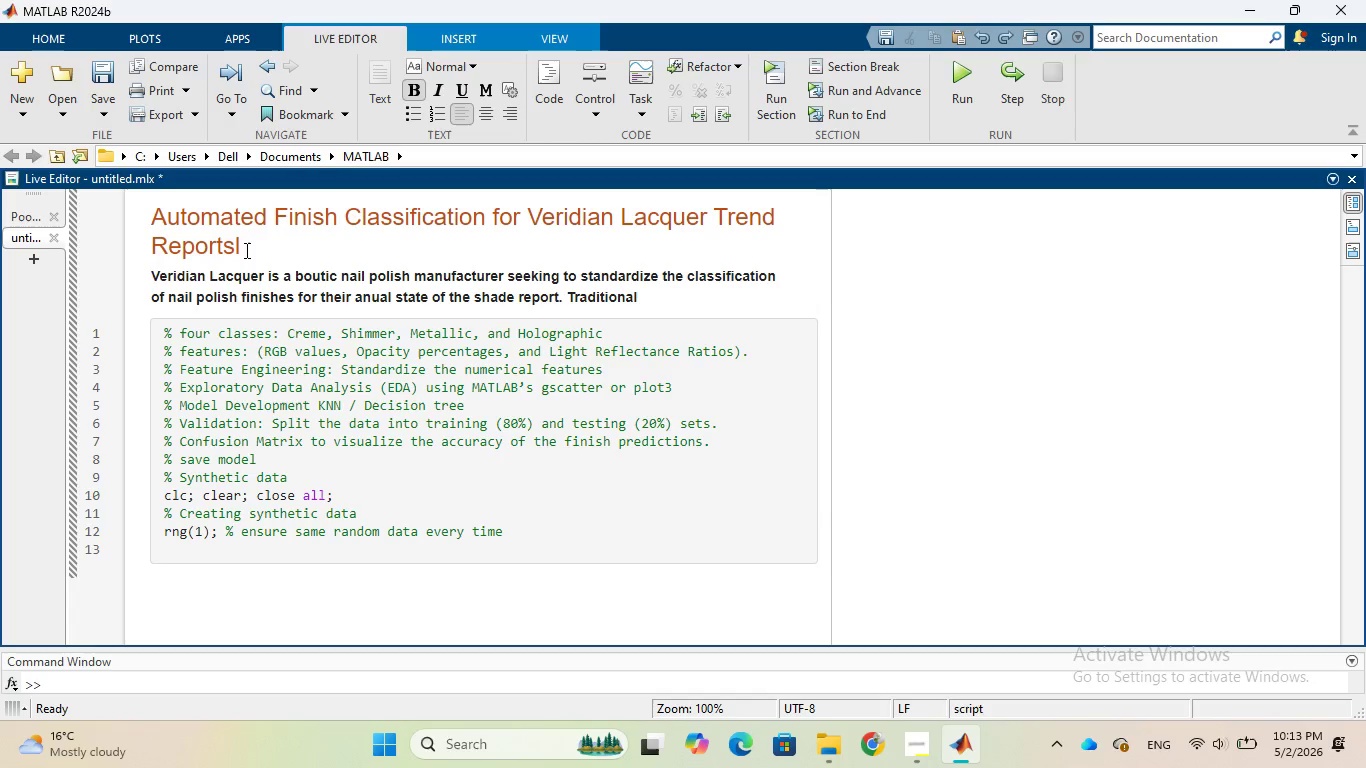 
left_click([243, 240])
 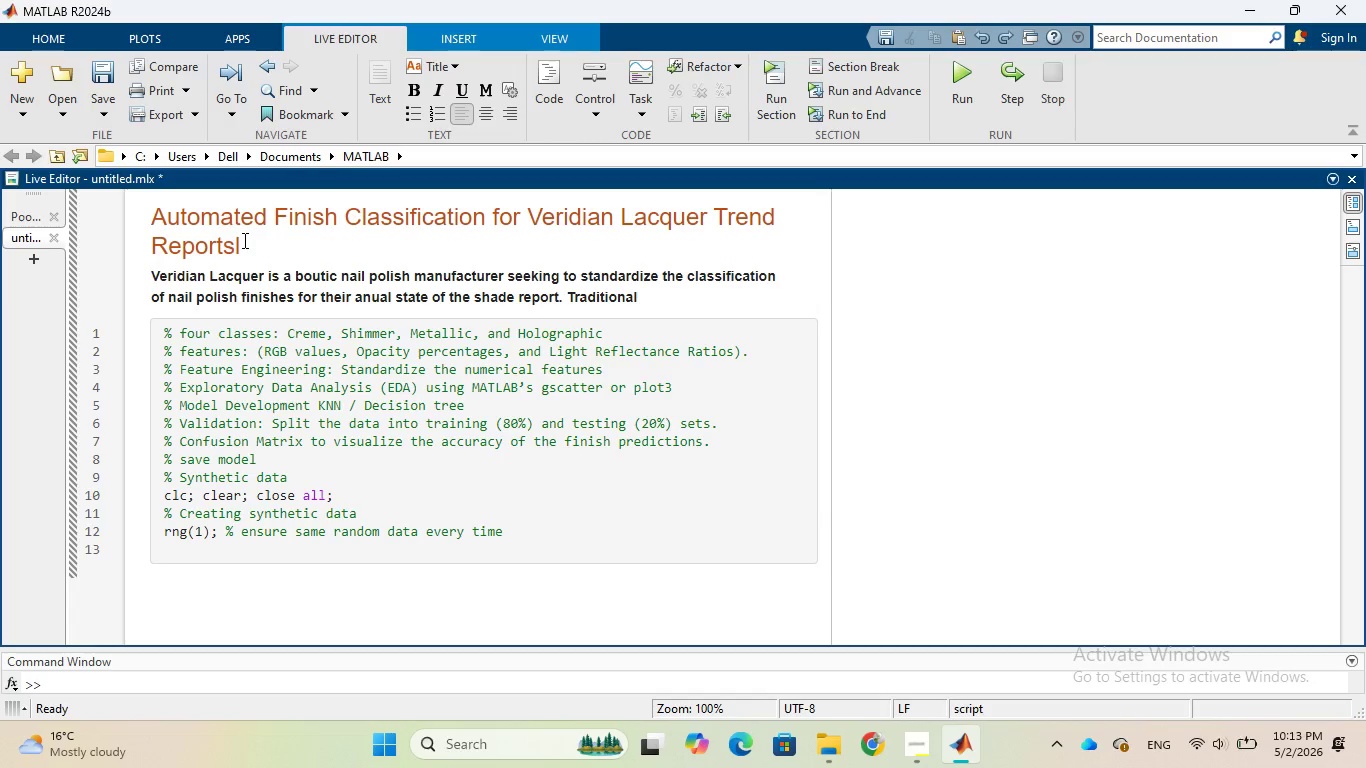 
key(Backspace)
 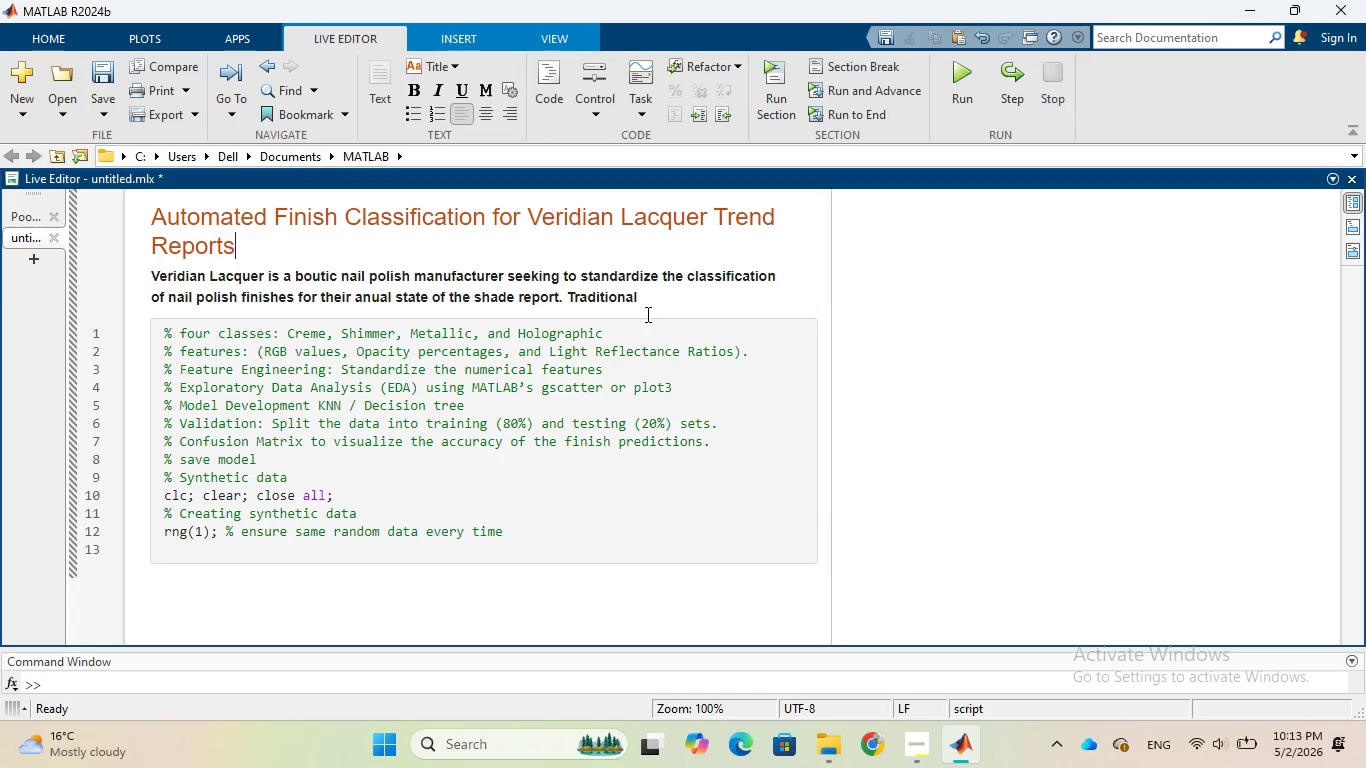 
left_click([647, 299])
 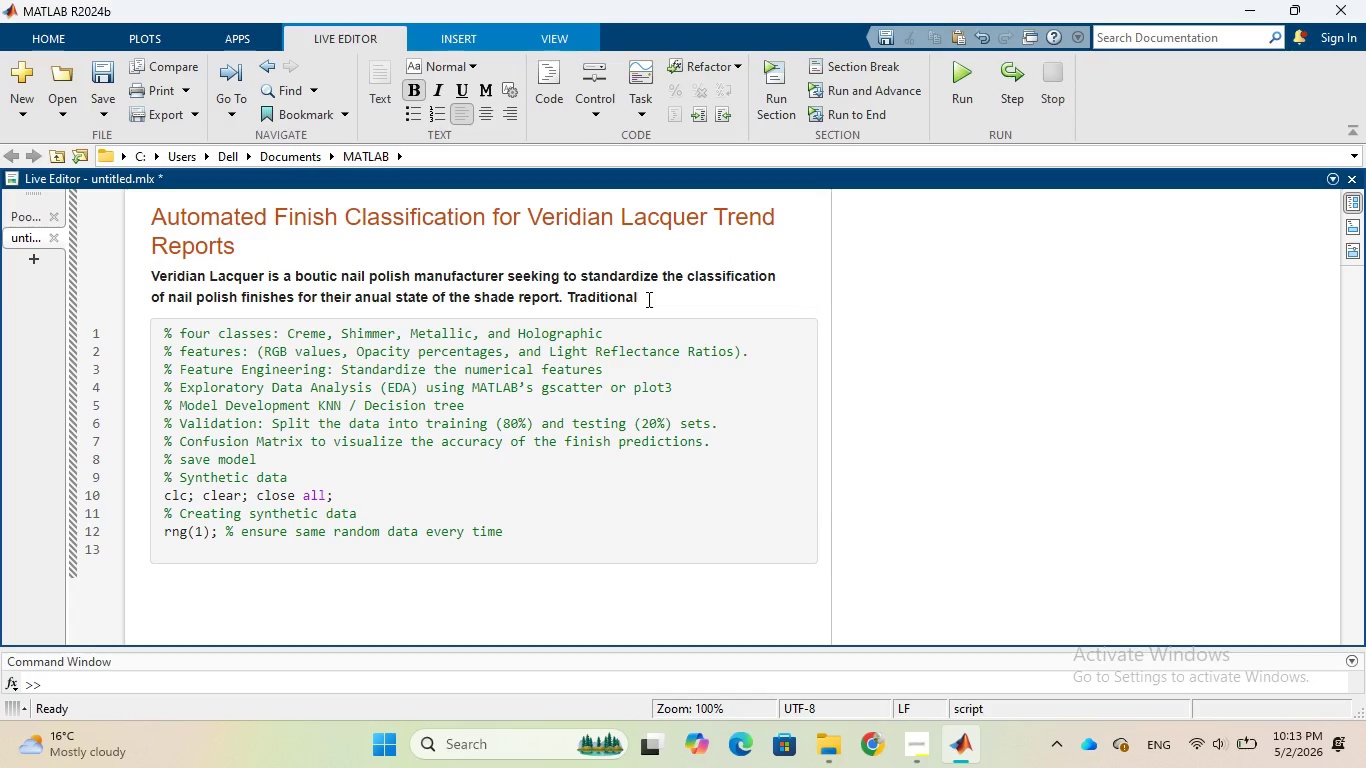 
type(ly )
 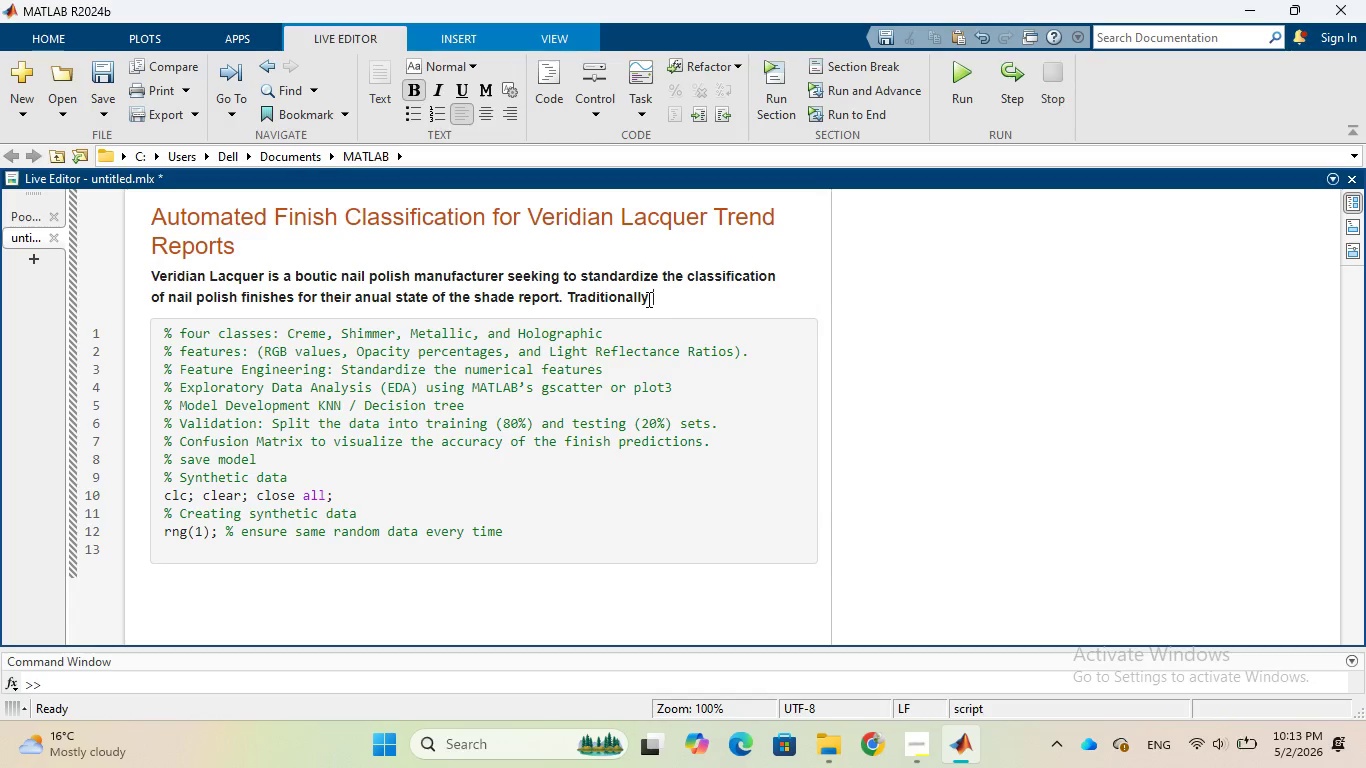 
key(Backspace)
type(, finishes)
 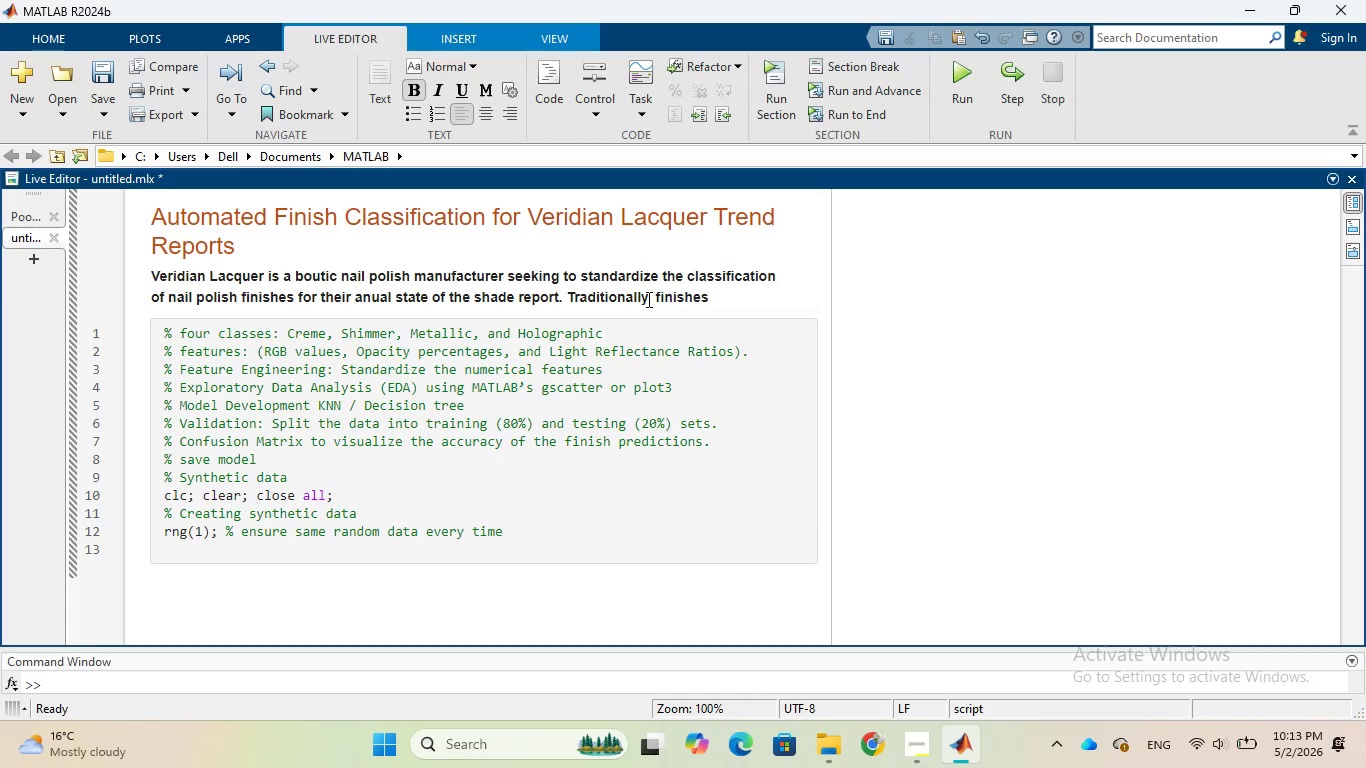 
wait(7.76)
 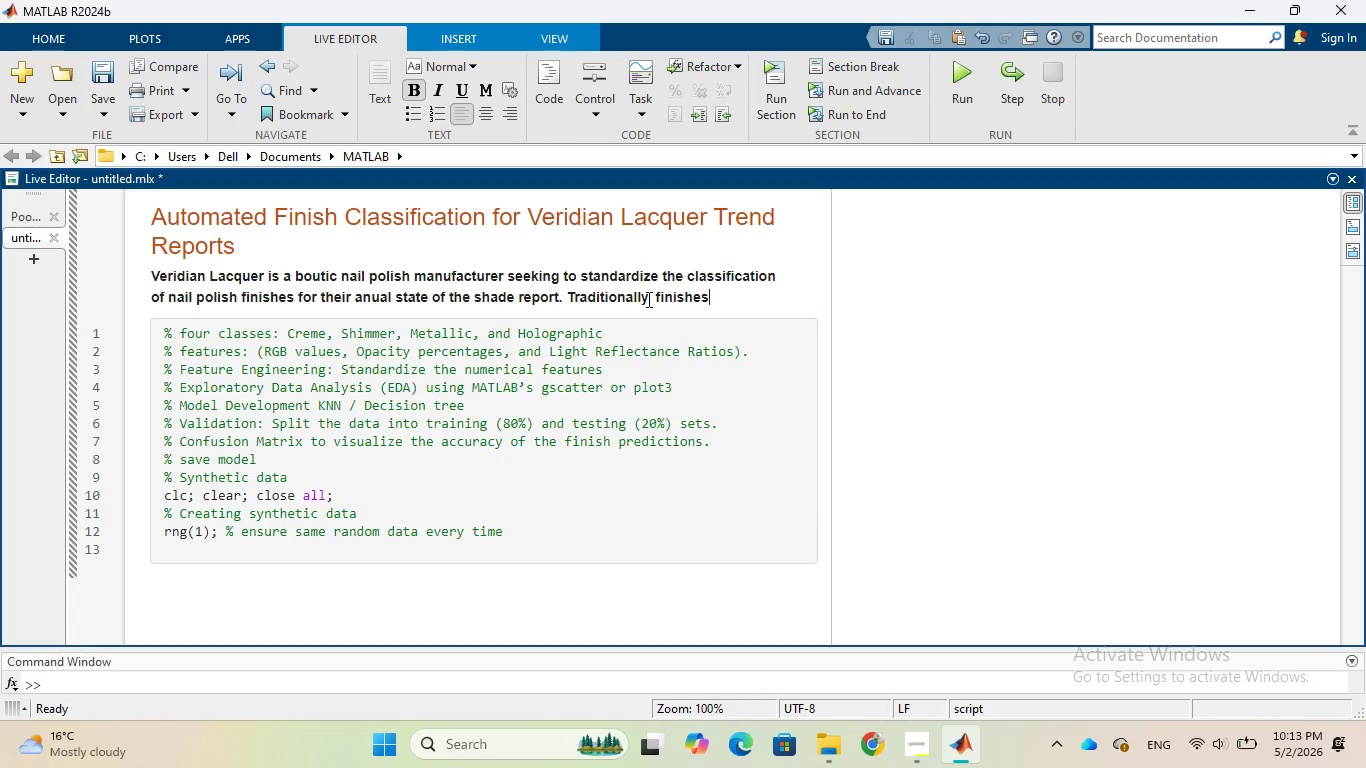 
type( such as Creme)
 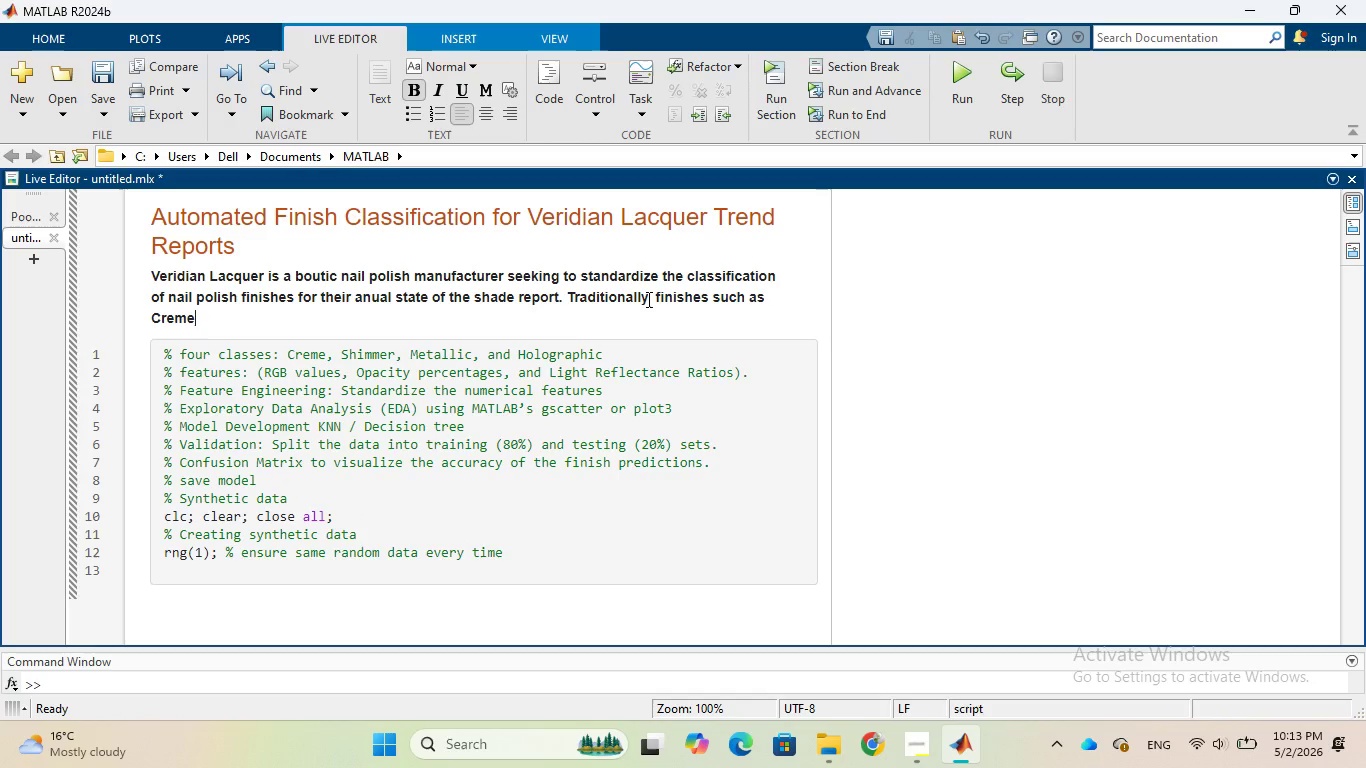 
type(, Shi)
 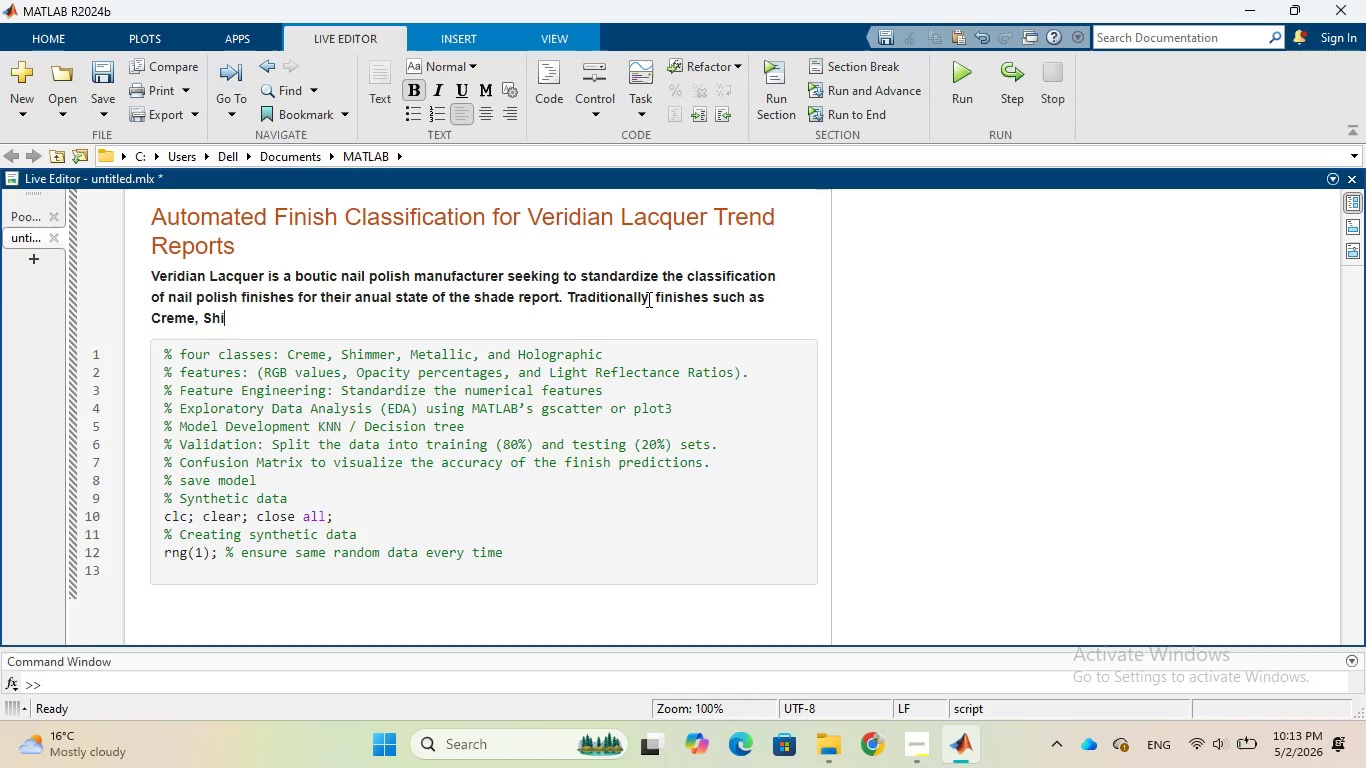 
type(mmr, Metallic,)
 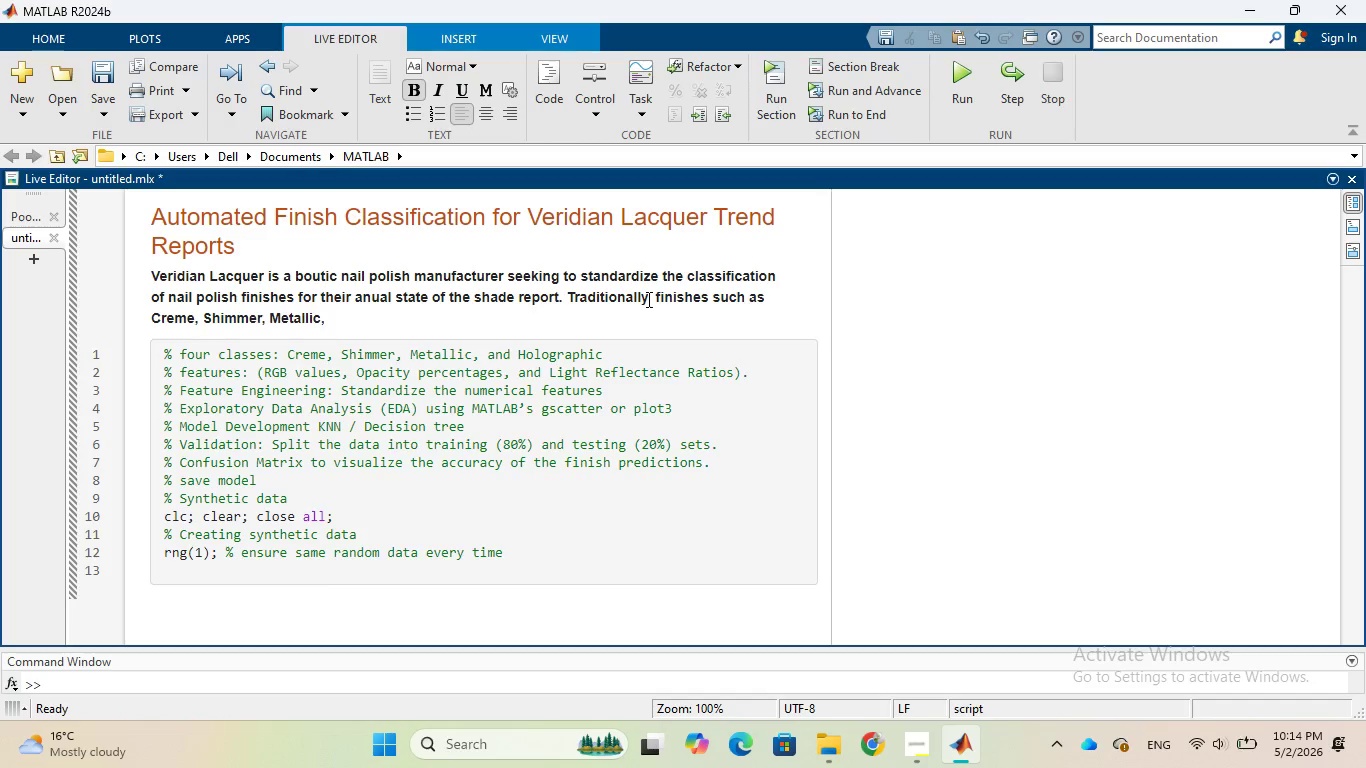 
type( and )
 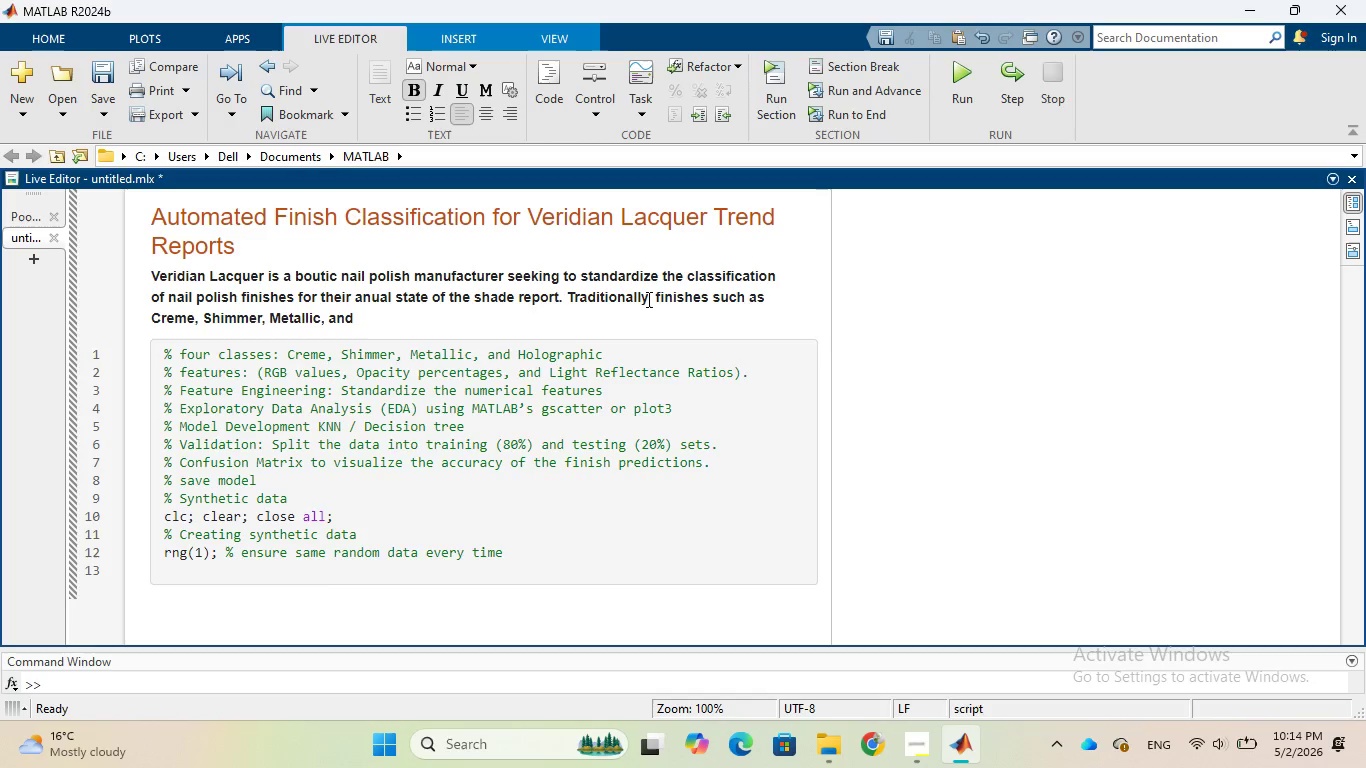 
wait(5.56)
 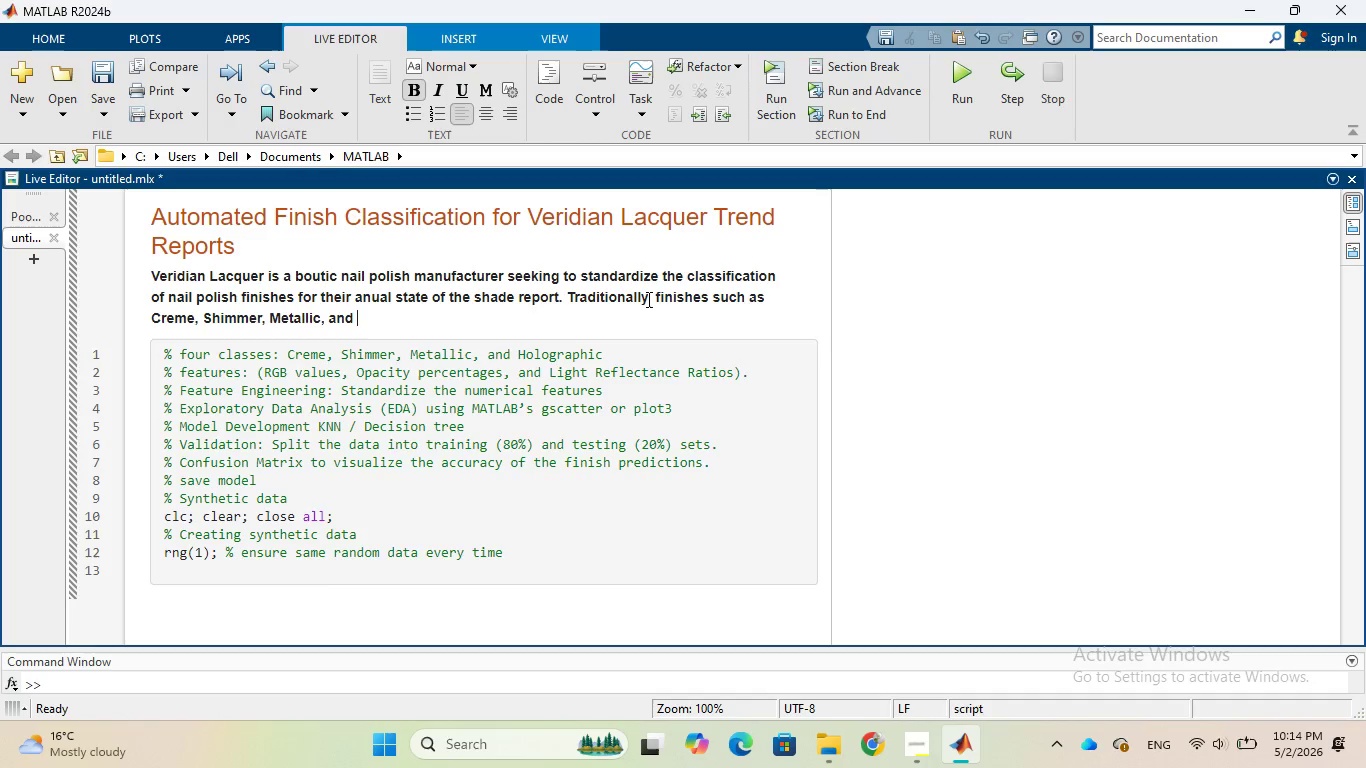 
type(Holographic are )
 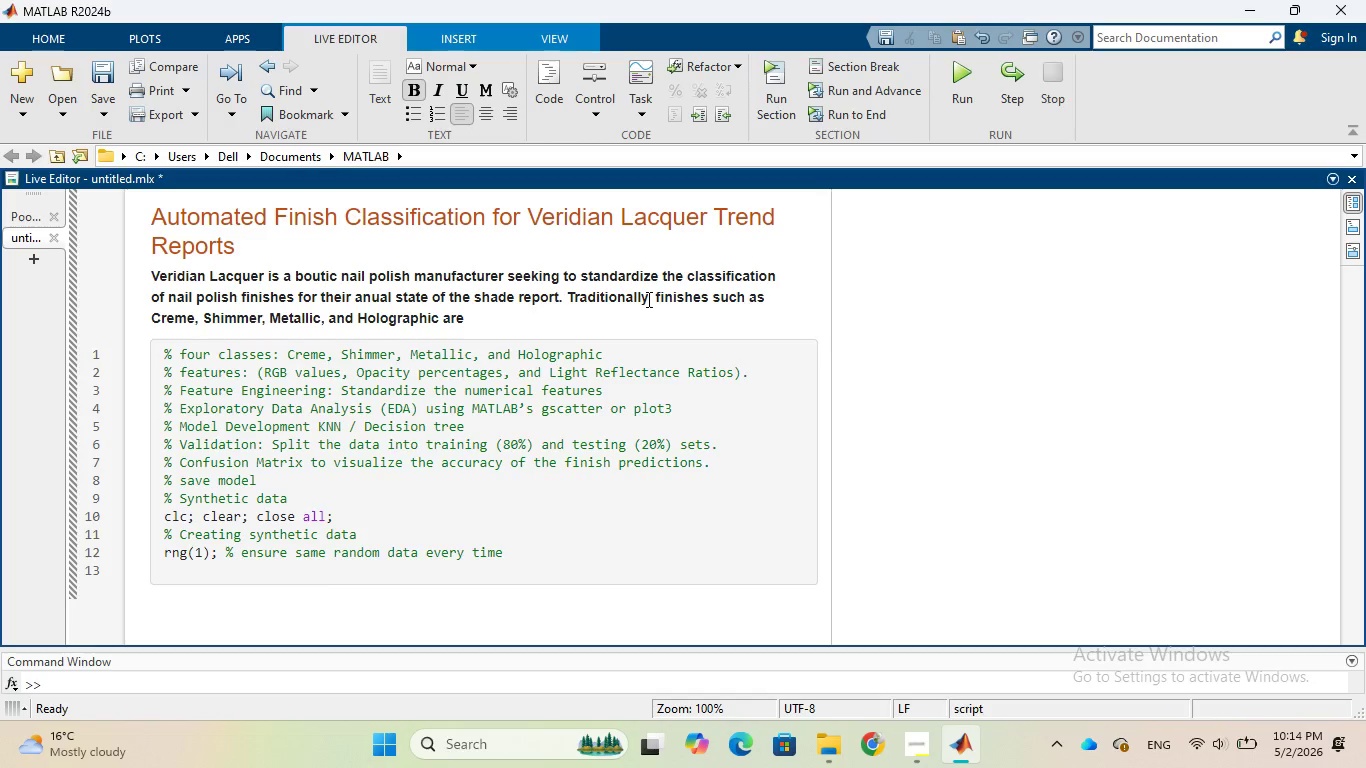 
type(classified )
 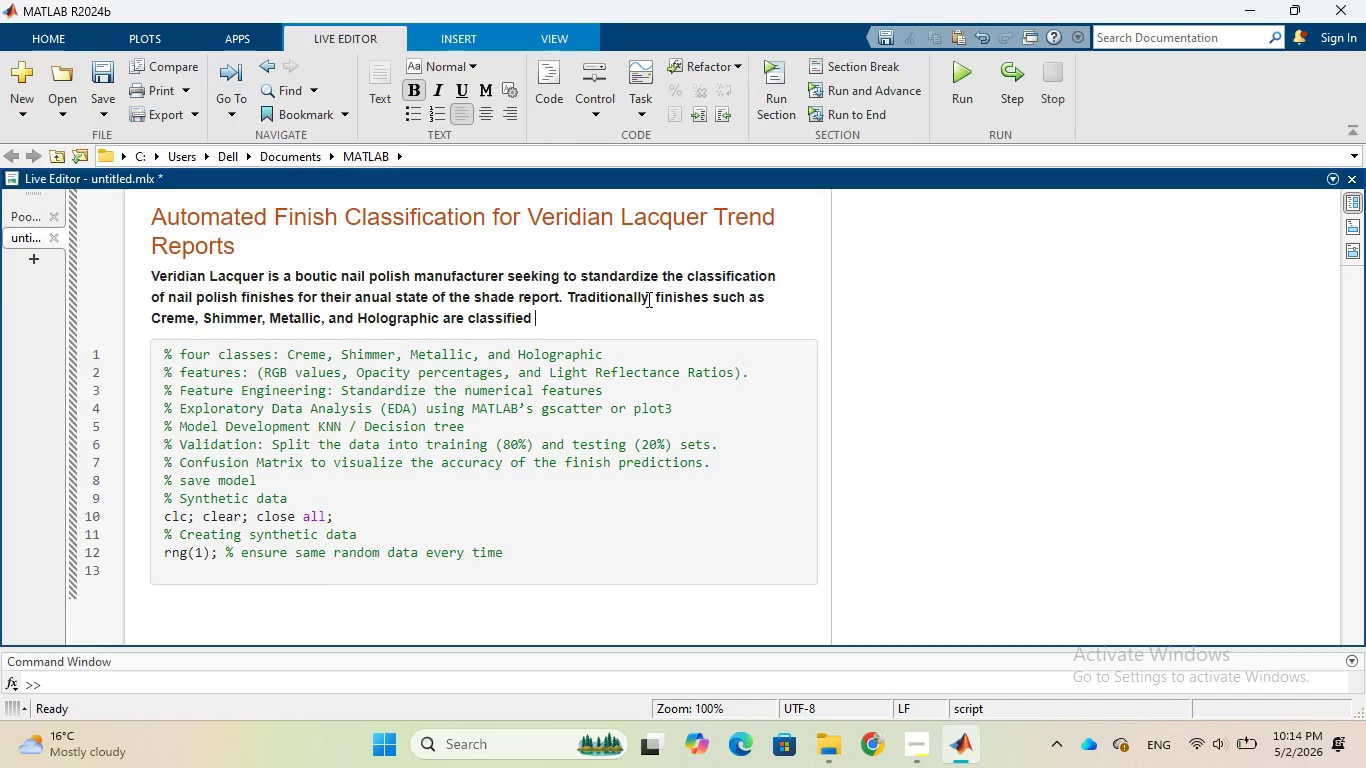 
type(manually)
 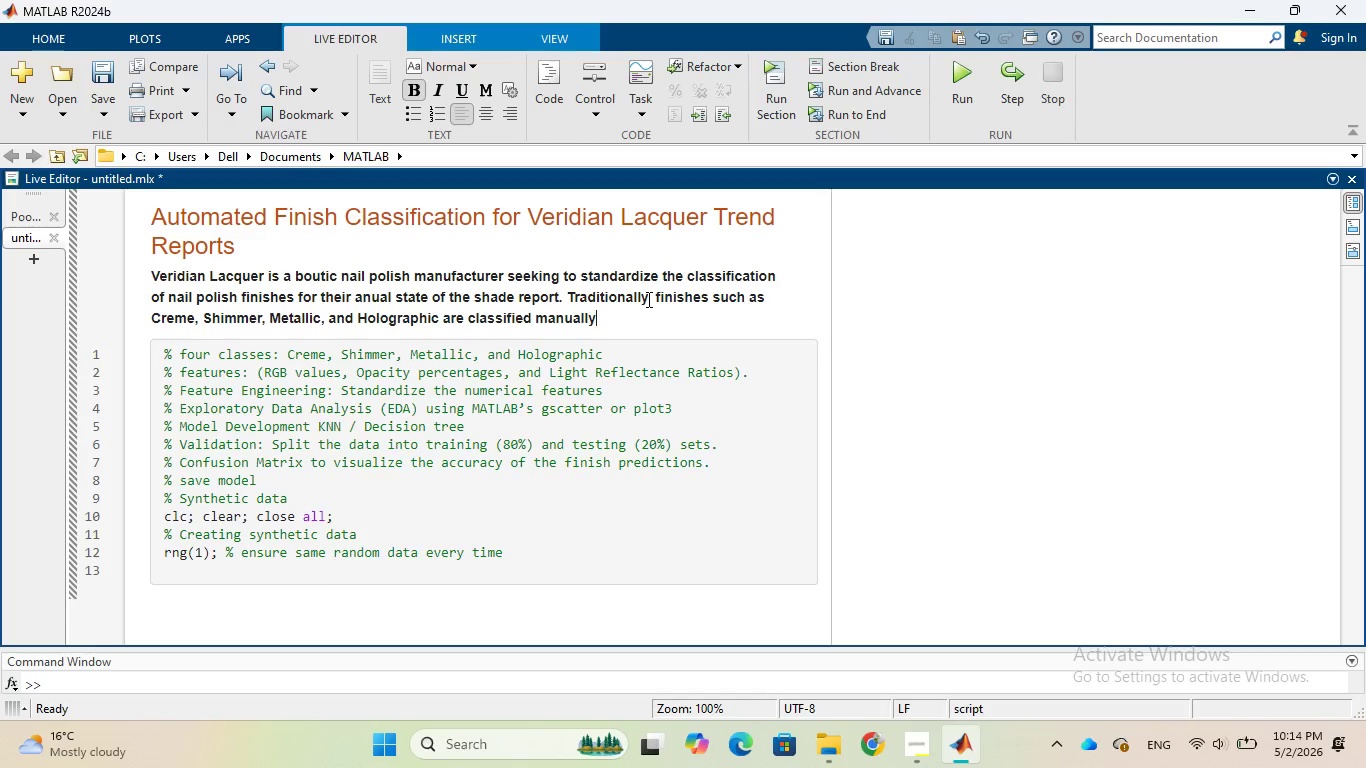 
type(, which introduces )
 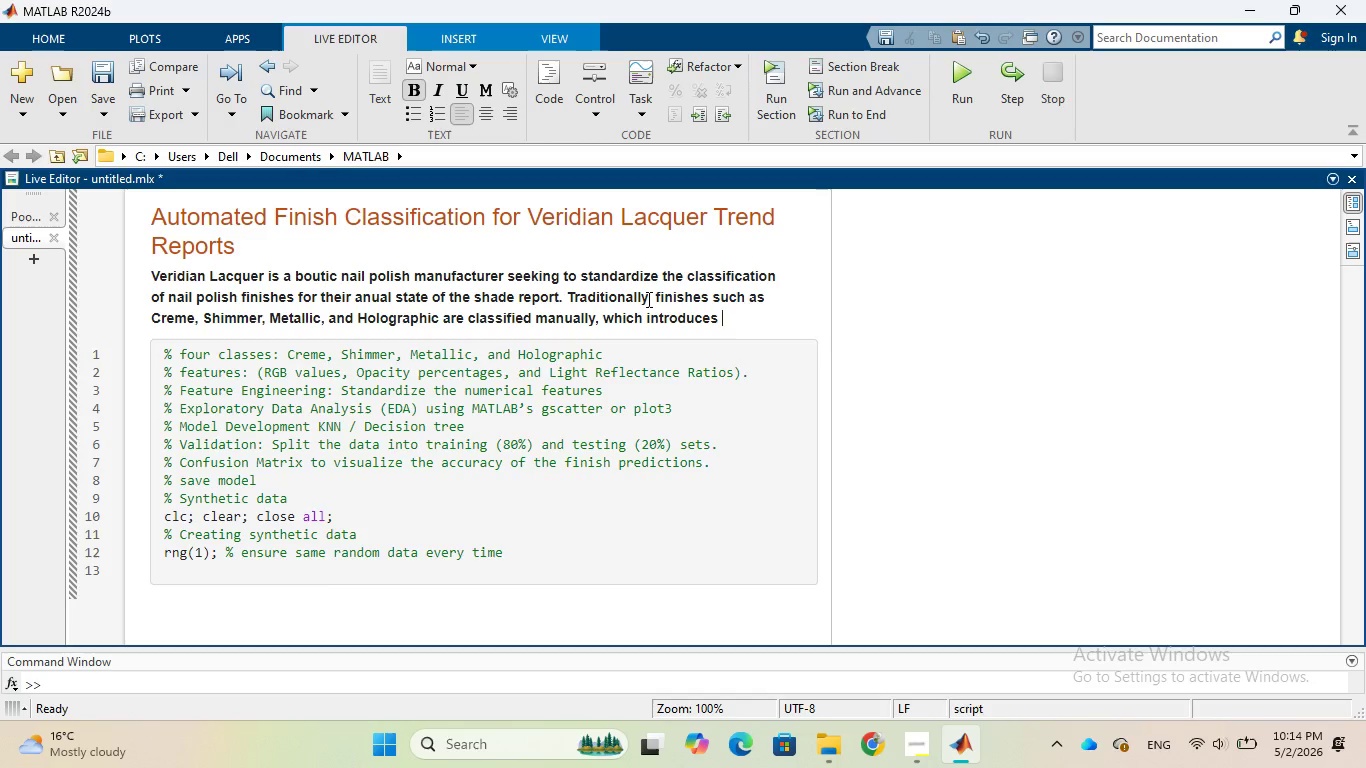 
wait(6.95)
 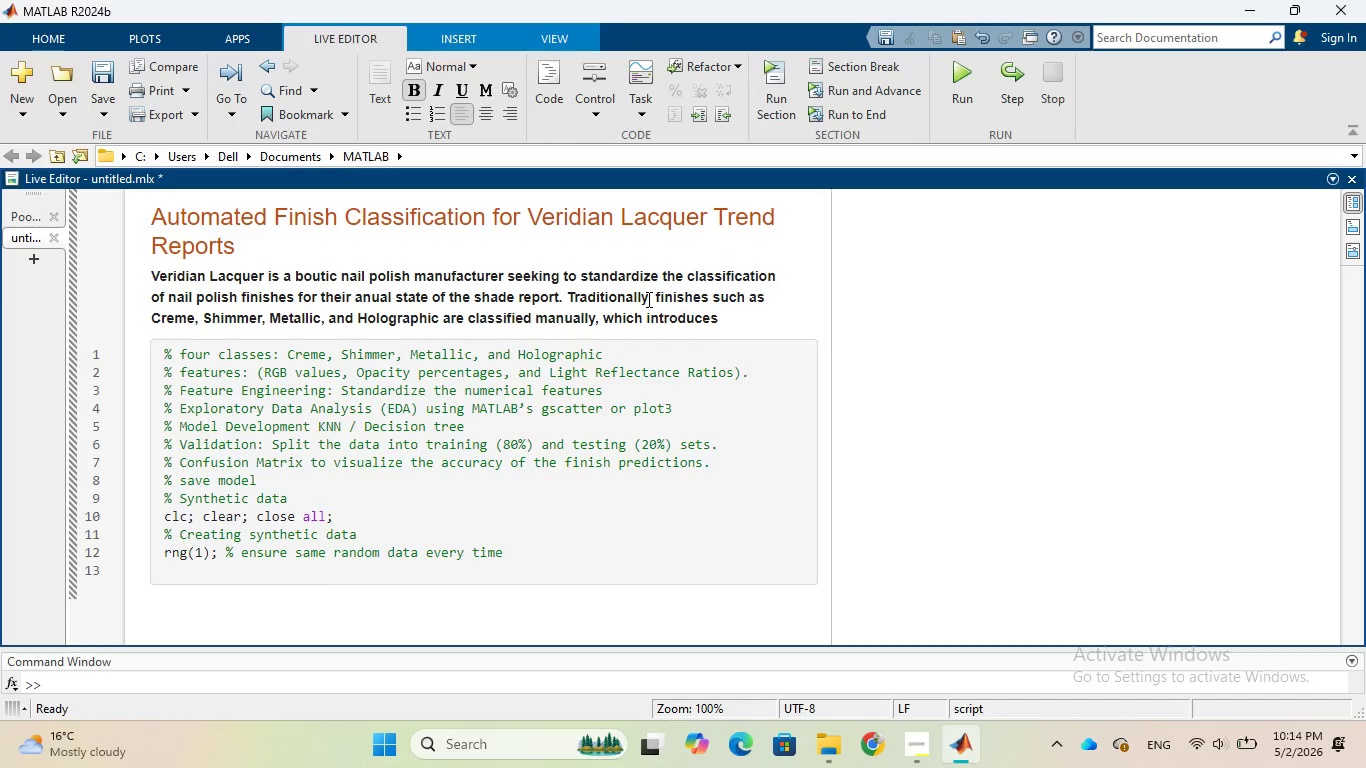 
type(inconsiste)
 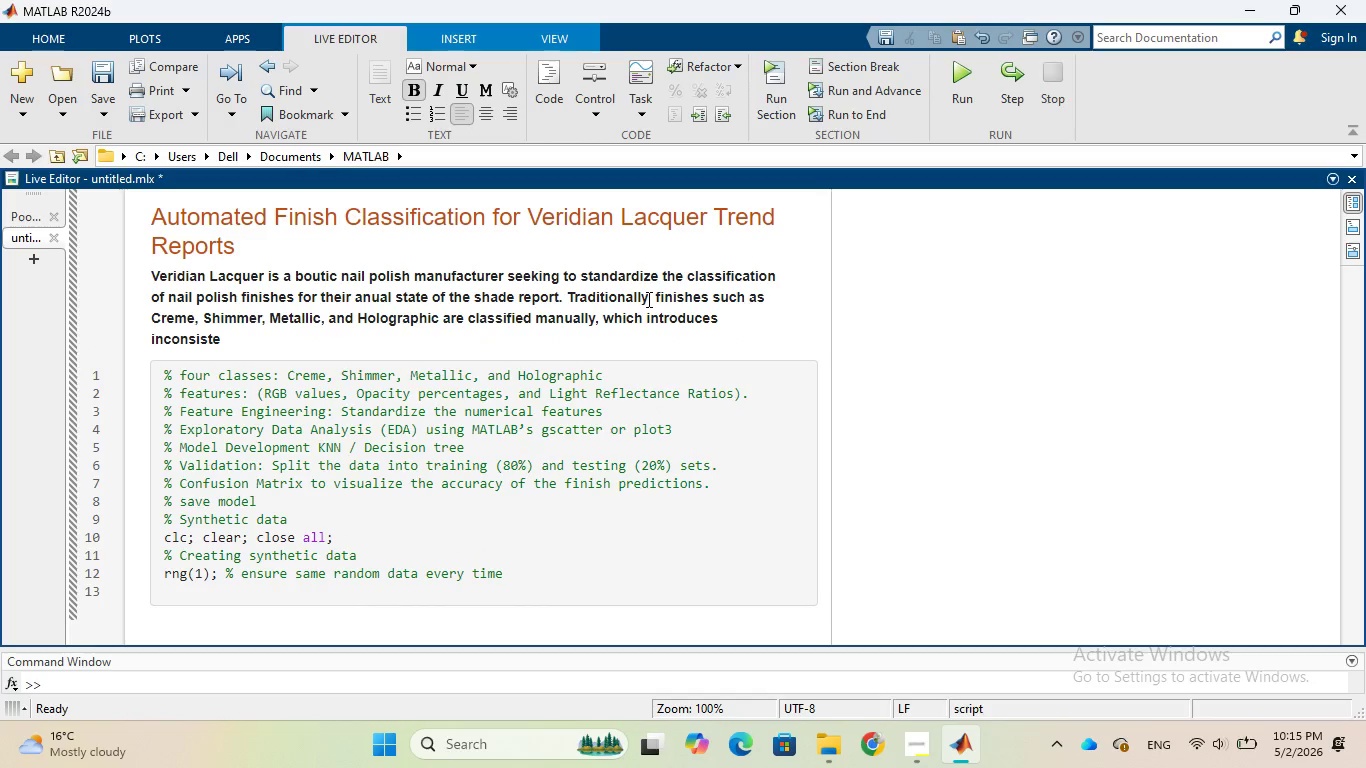 
left_click([647, 299])
 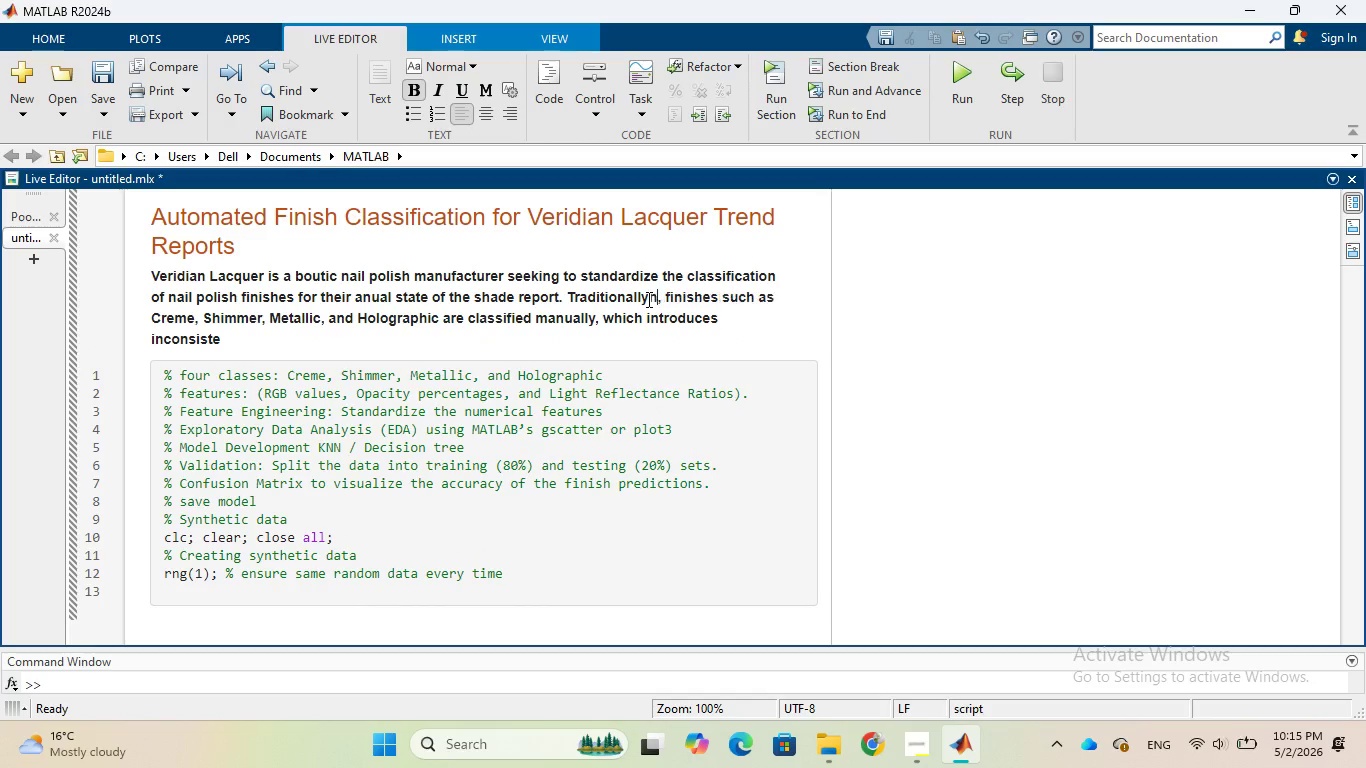 
type(ncy)
key(Backspace)
key(Backspace)
key(Backspace)
 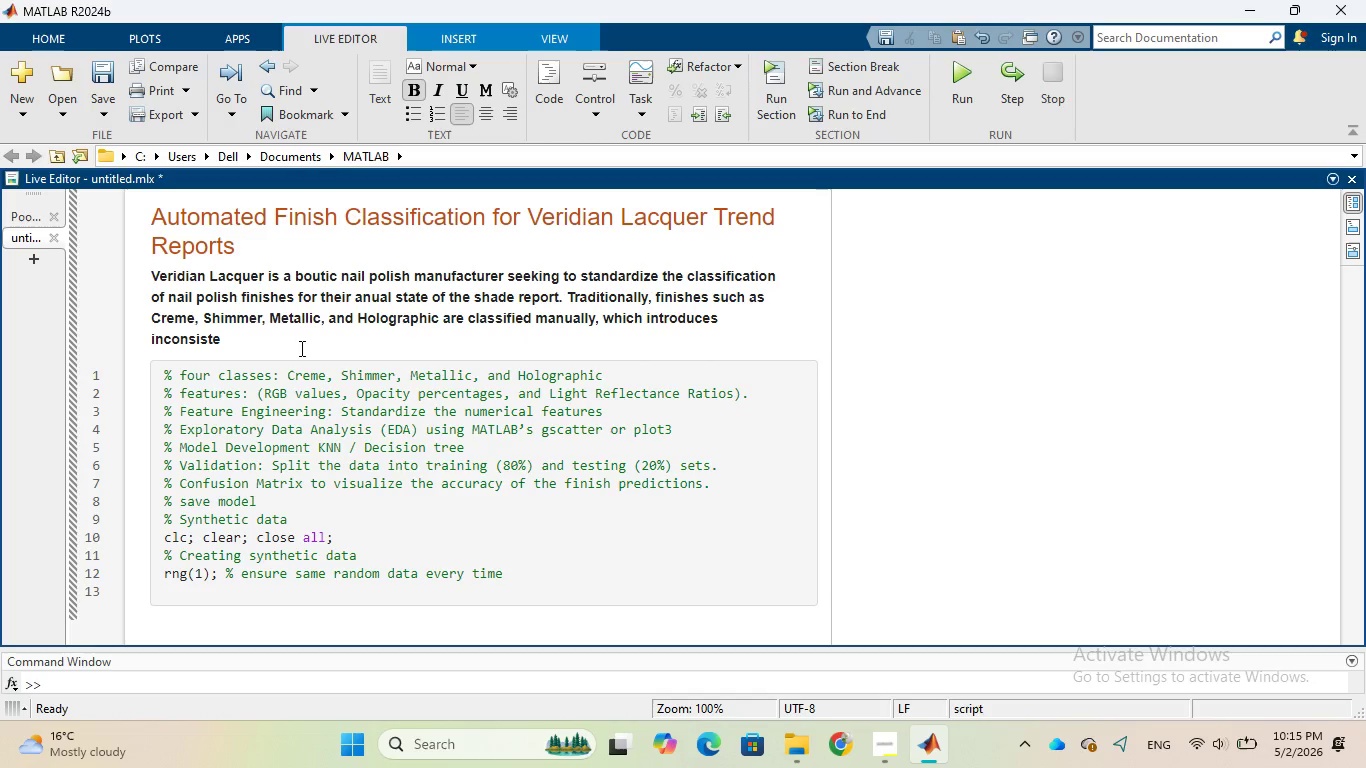 
left_click([256, 347])
 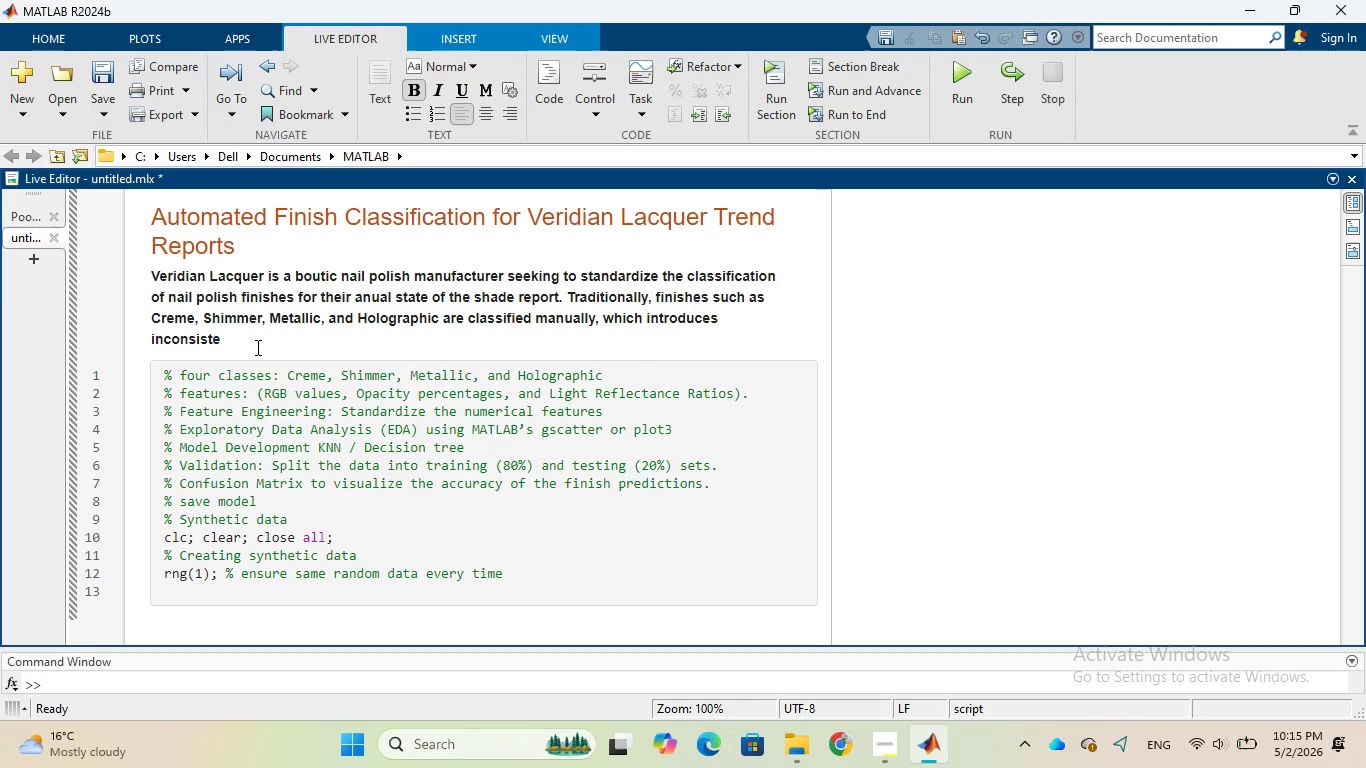 
type(ncy)
 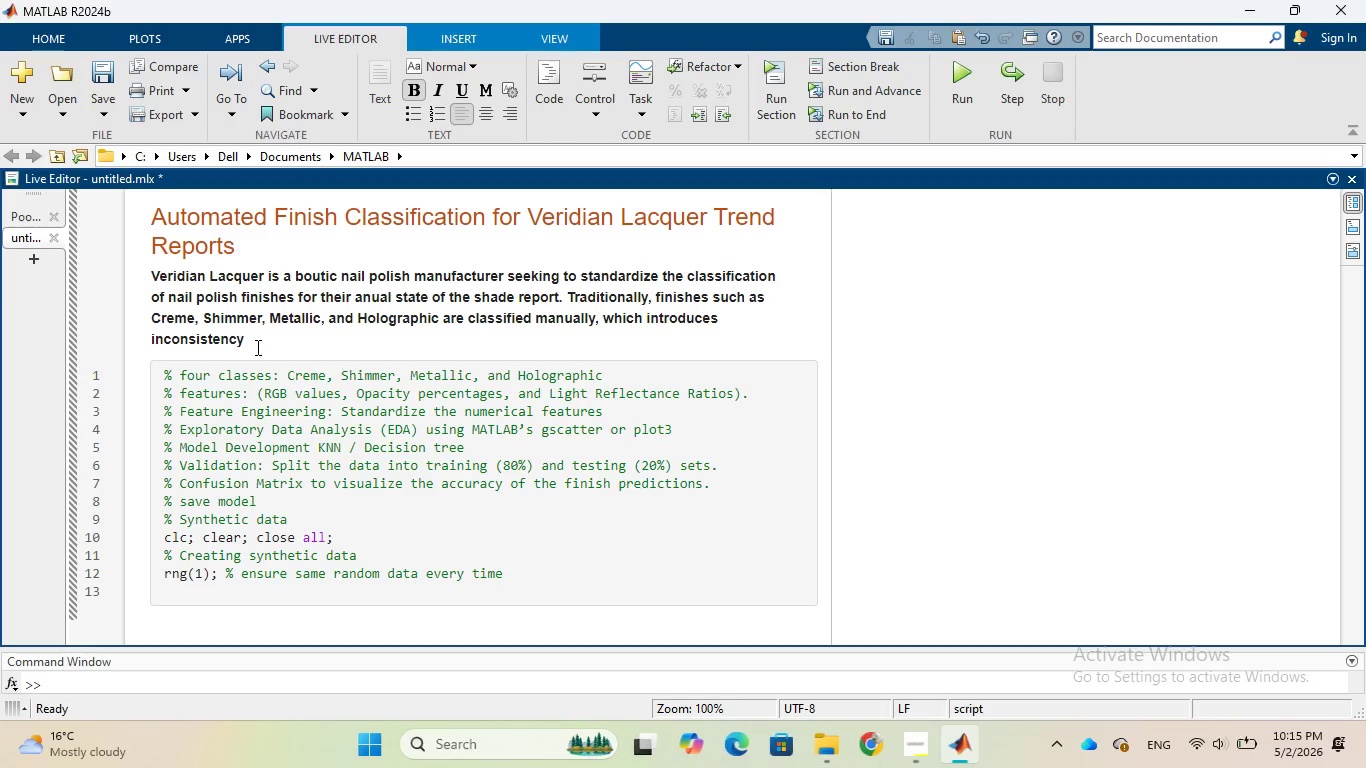 
wait(11.99)
 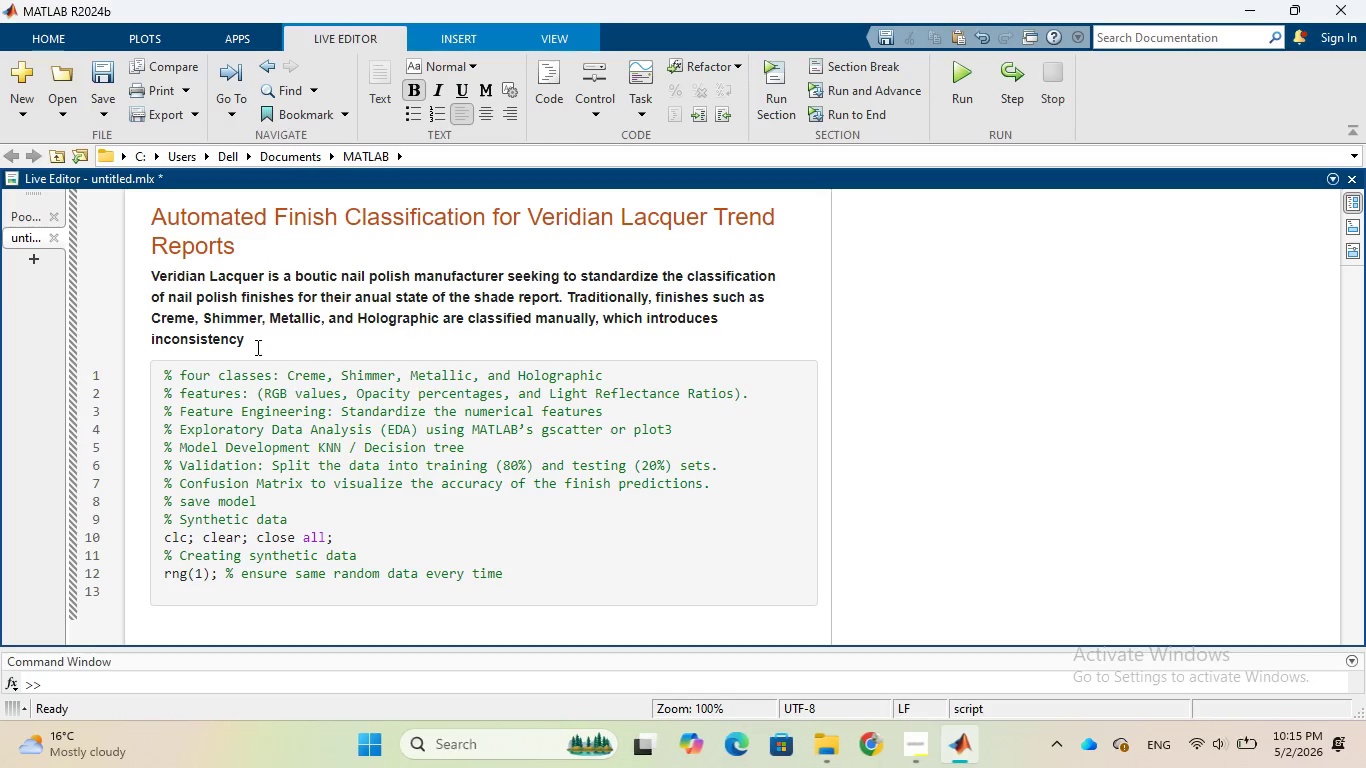 
key(Period)
 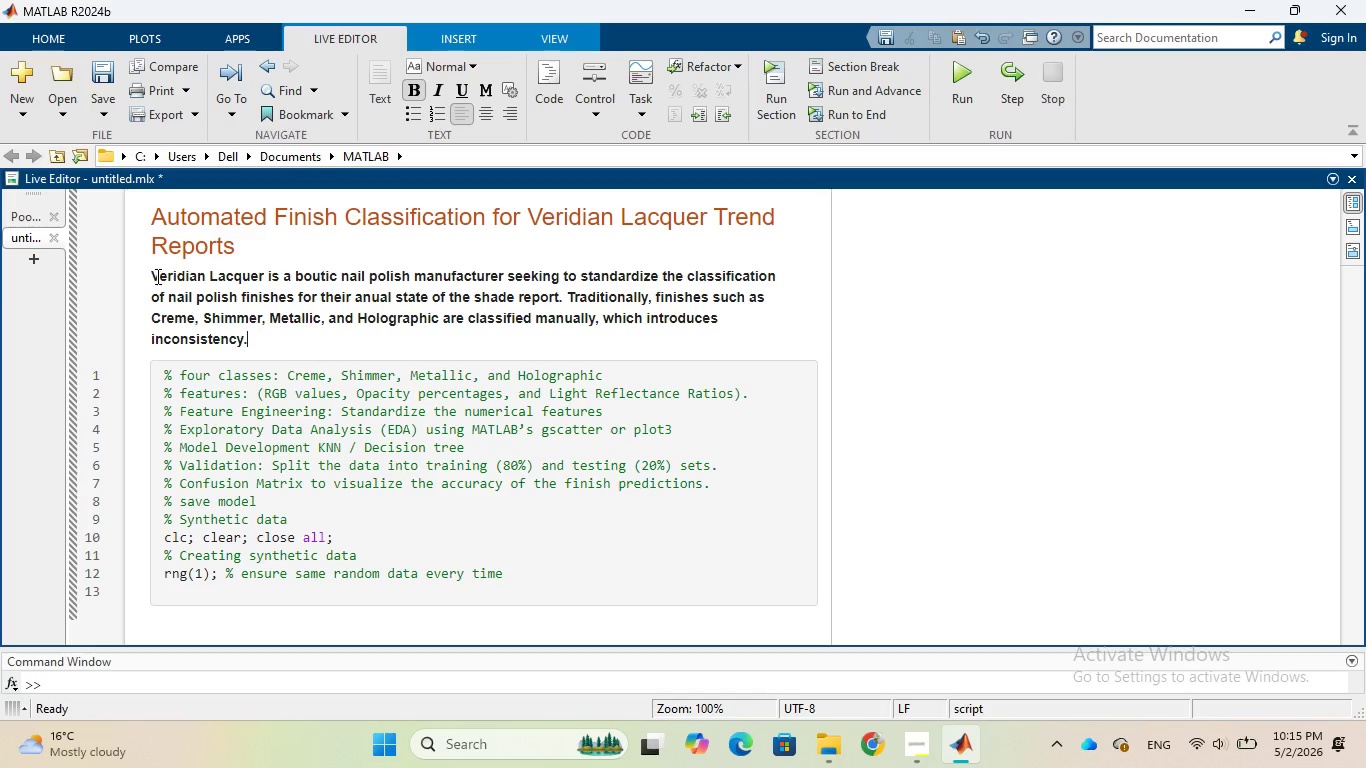 
left_click_drag(start_coordinate=[154, 274], to_coordinate=[250, 332])
 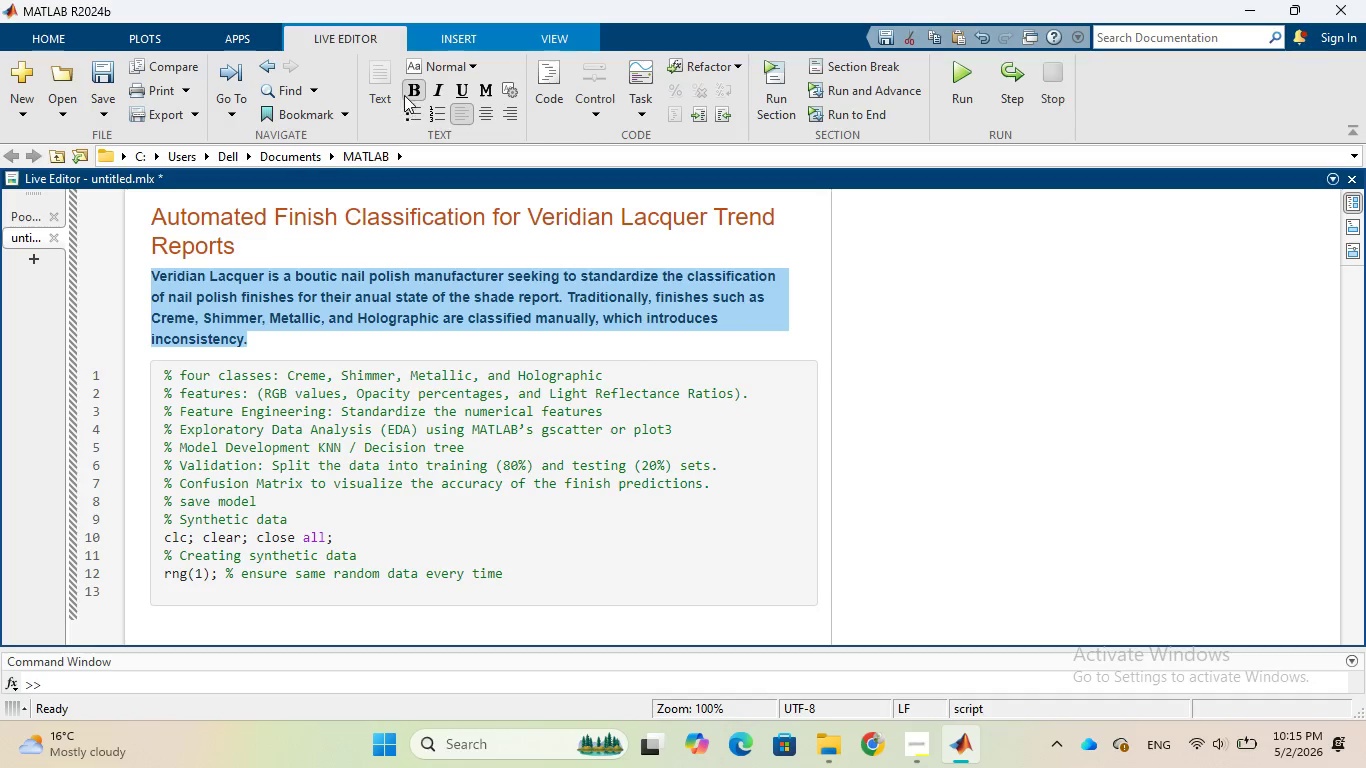 
left_click([409, 88])
 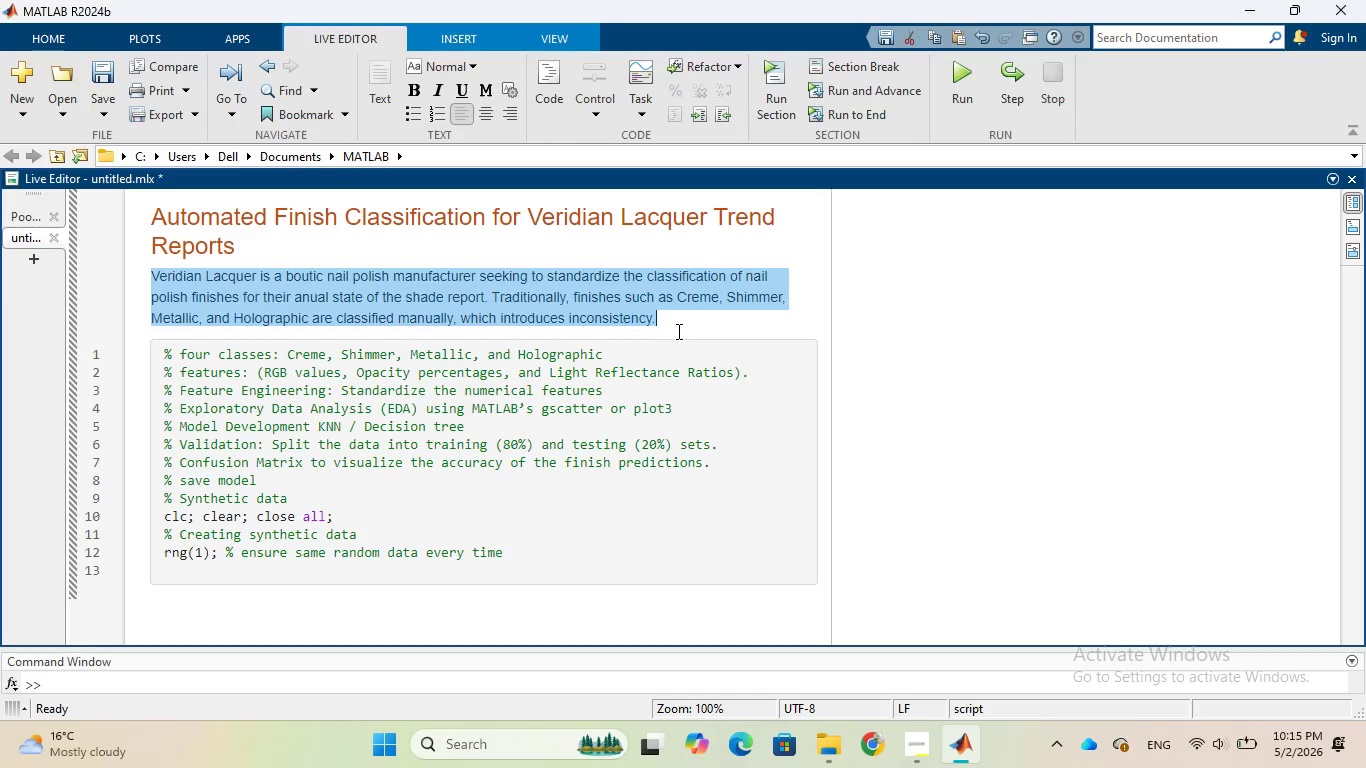 
left_click([678, 323])
 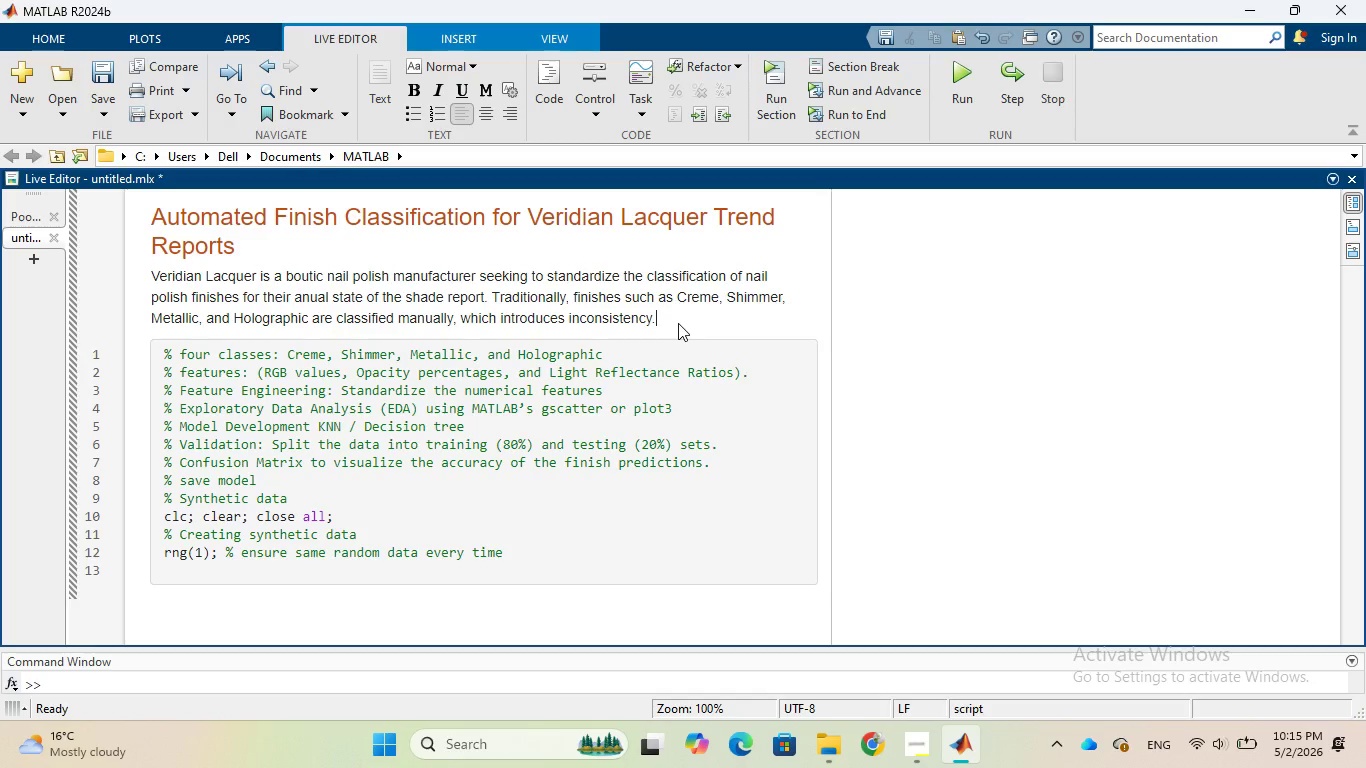 
key(Enter)
 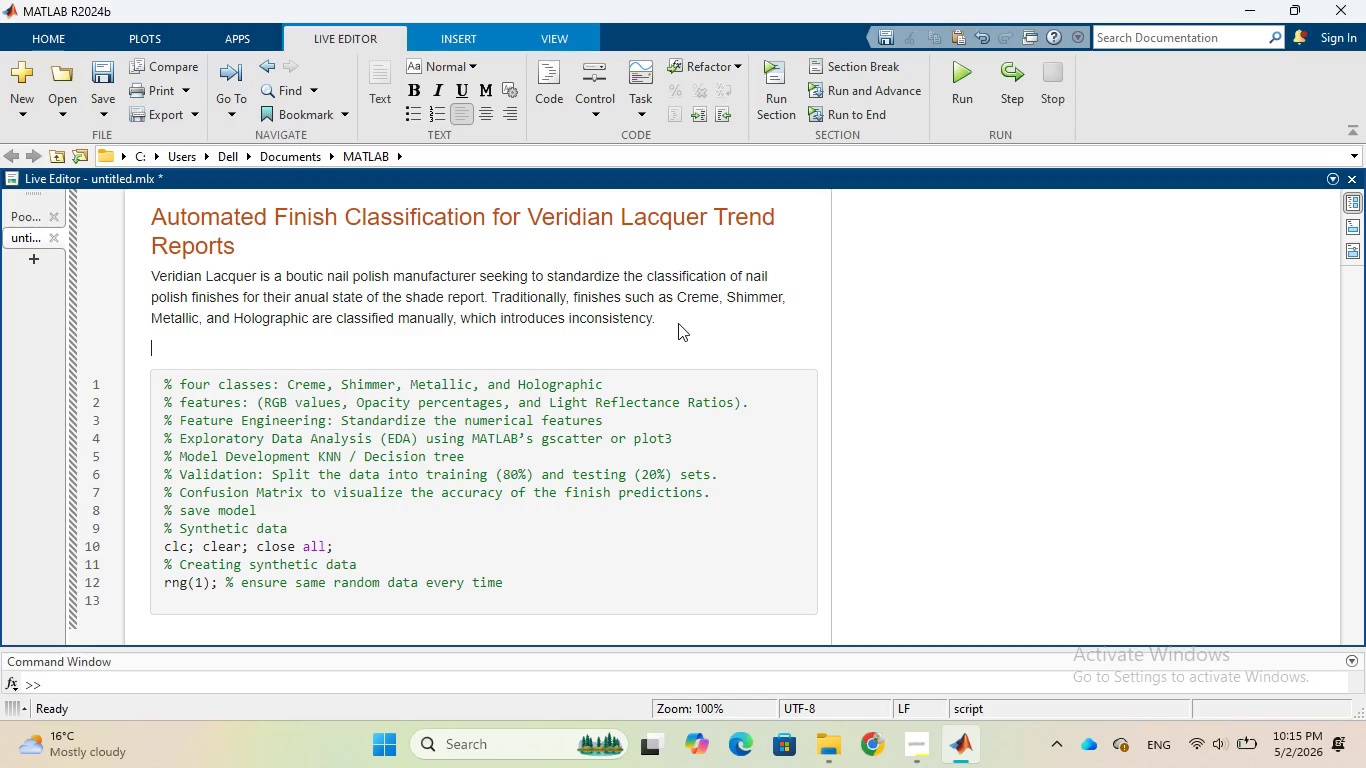 
wait(6.91)
 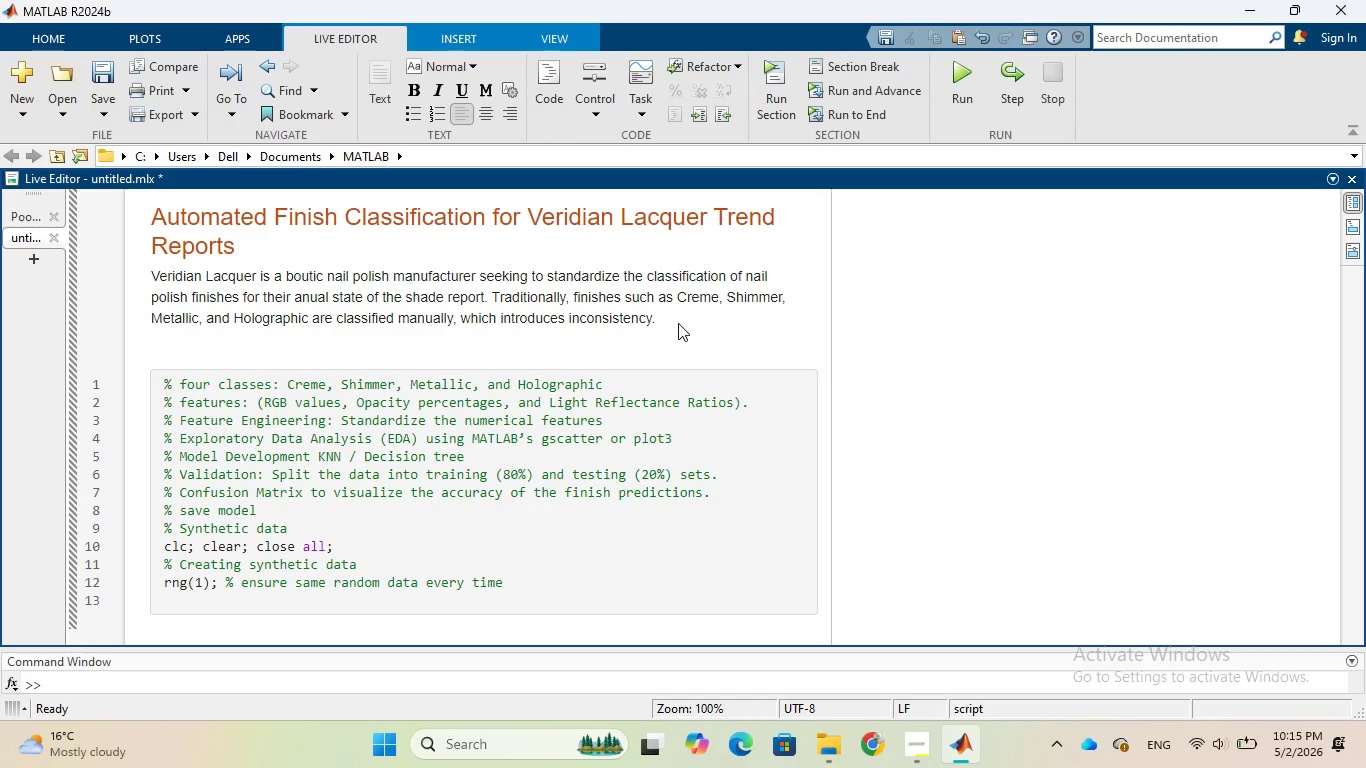 
type(The goal of this proect is )
 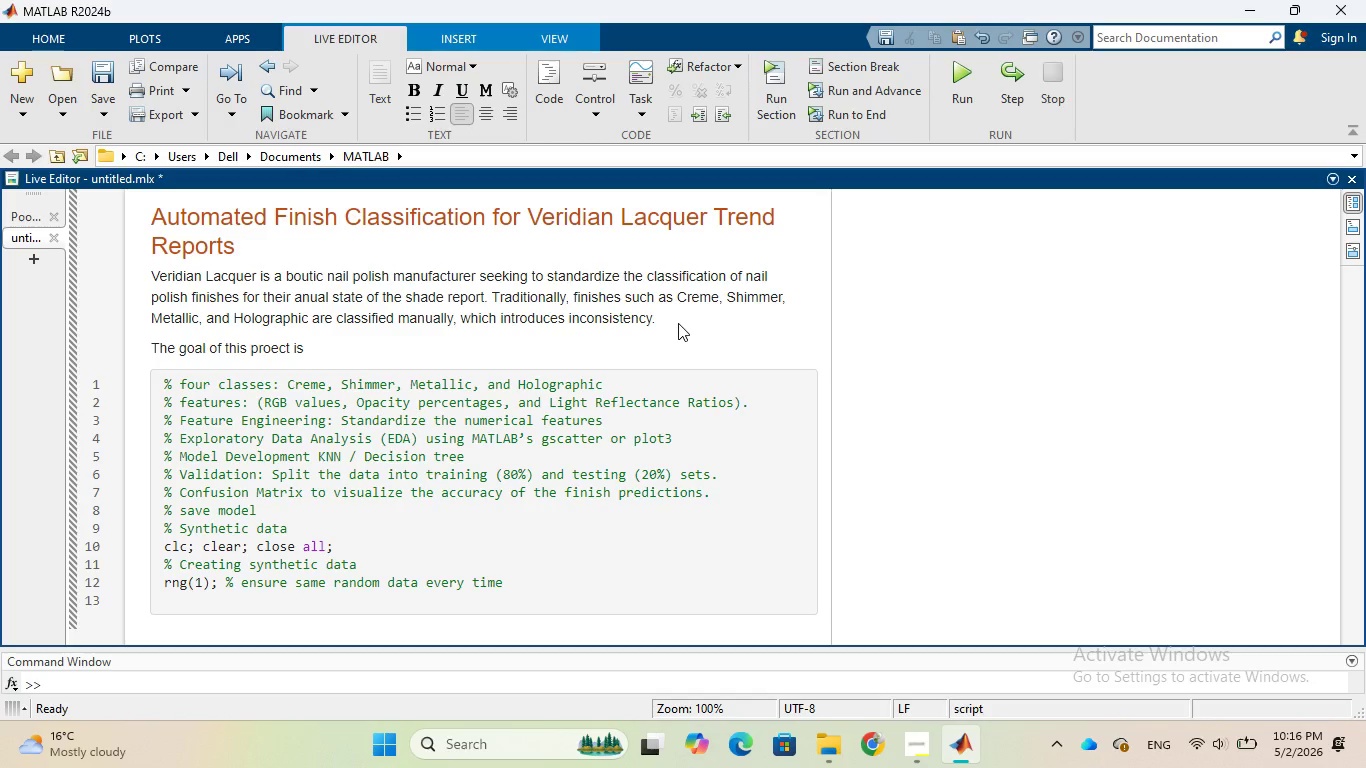 
wait(6.16)
 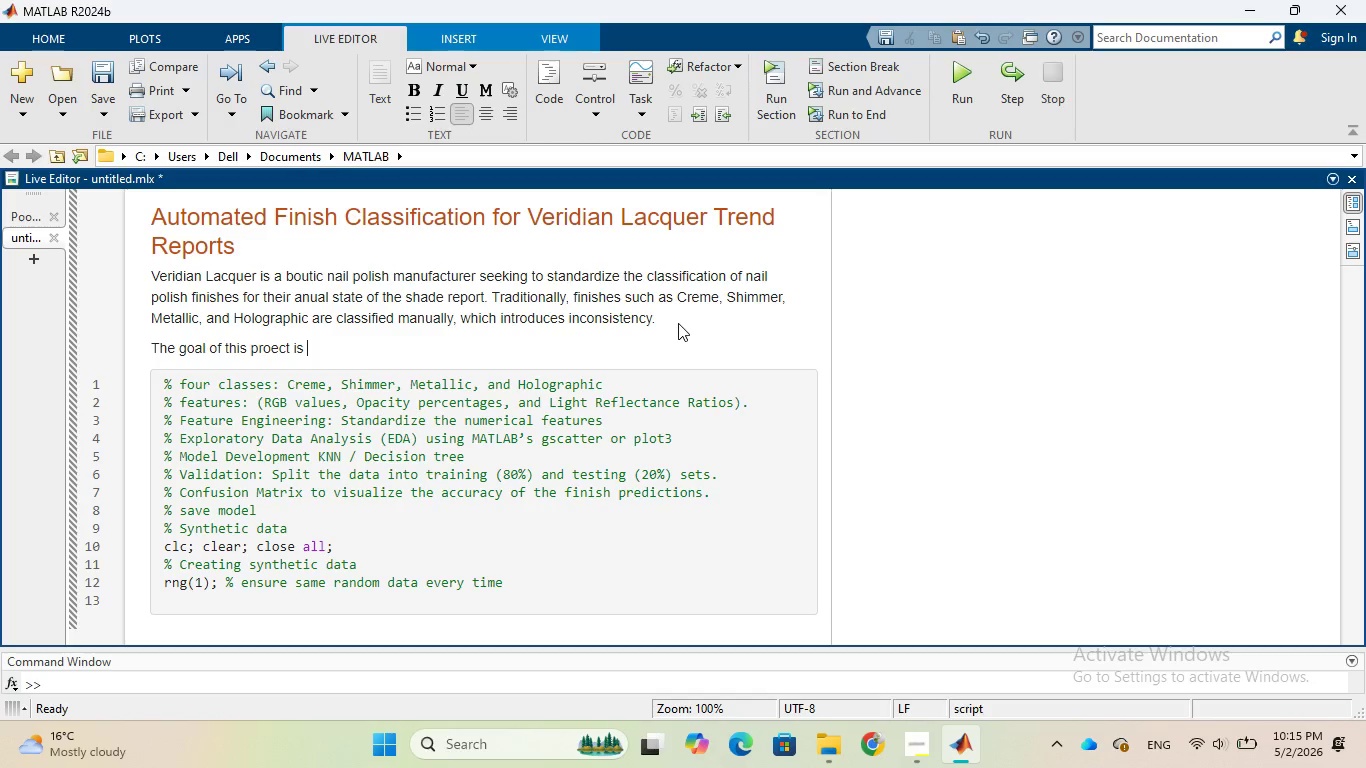 
type(to develop a machine learning)
 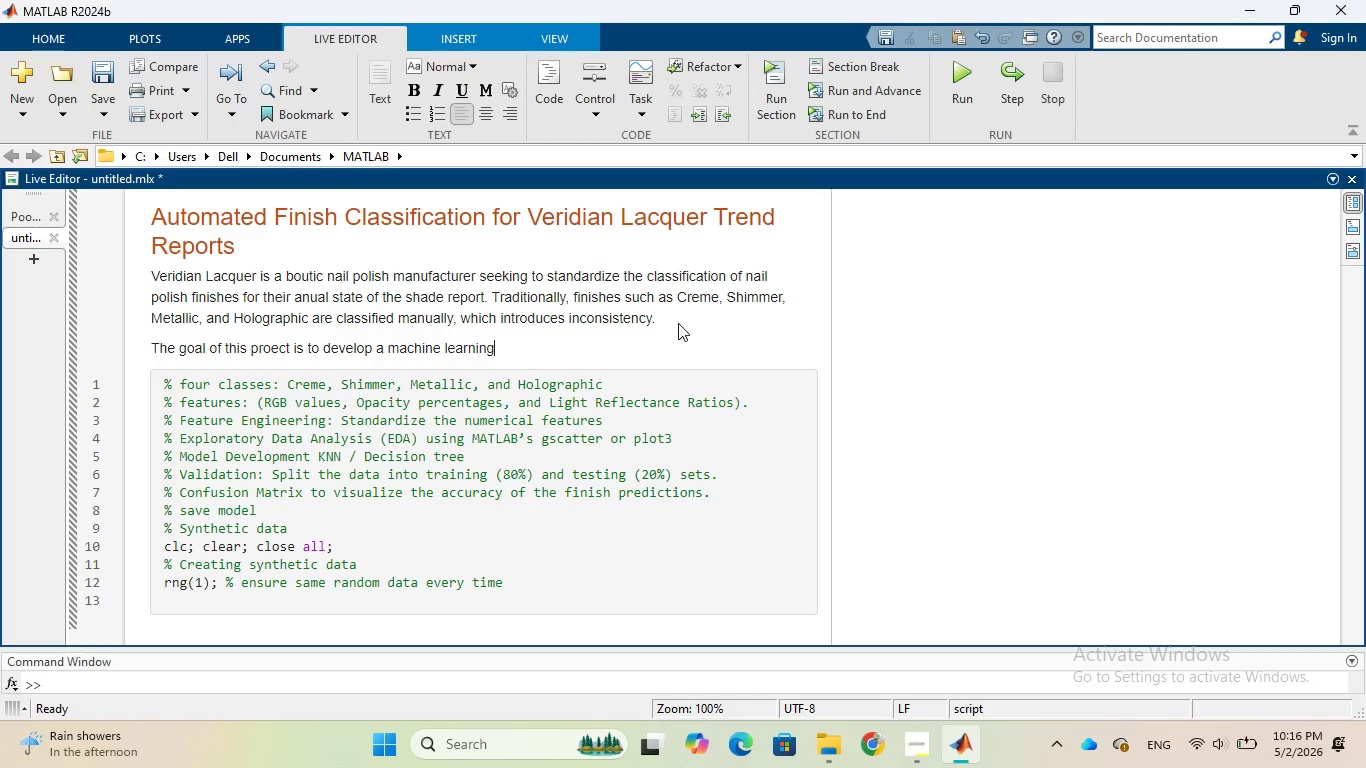 
wait(14.02)
 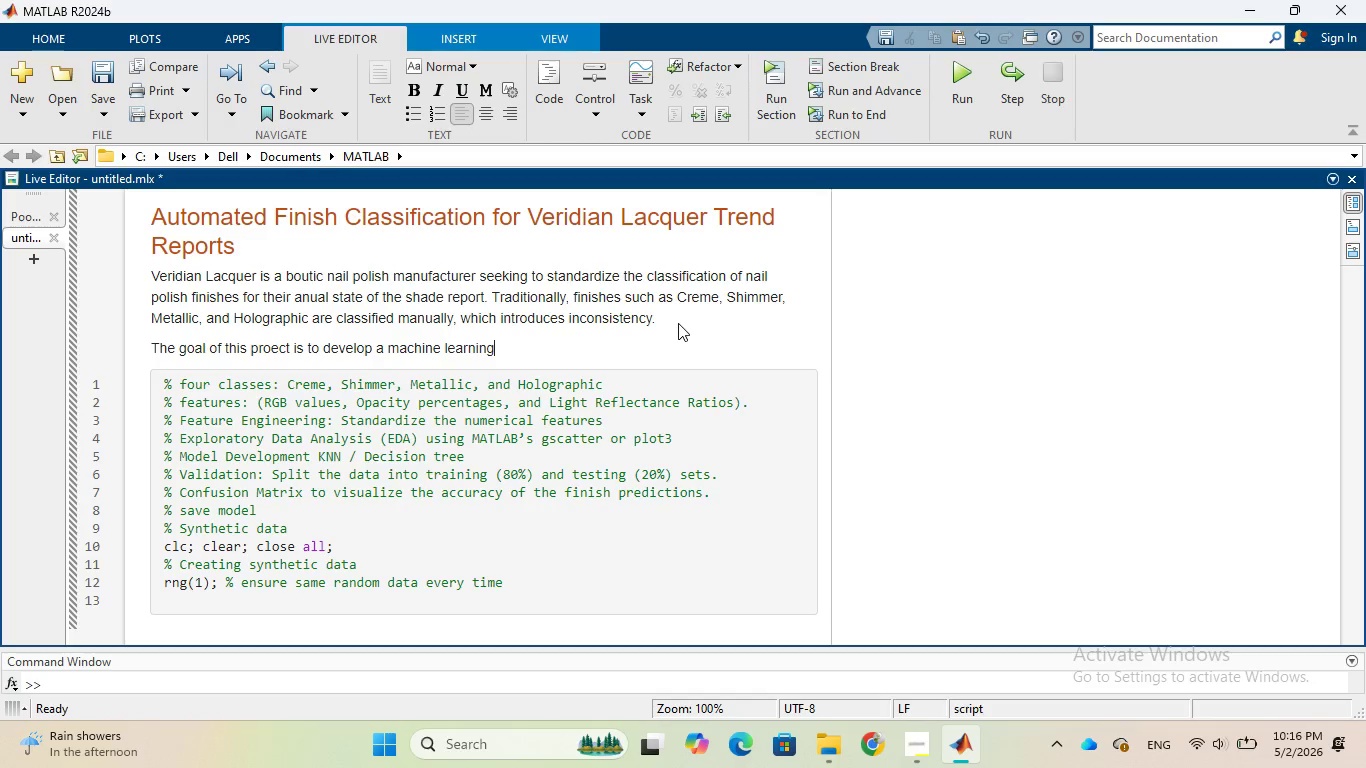 
type( model in MATLAB)
 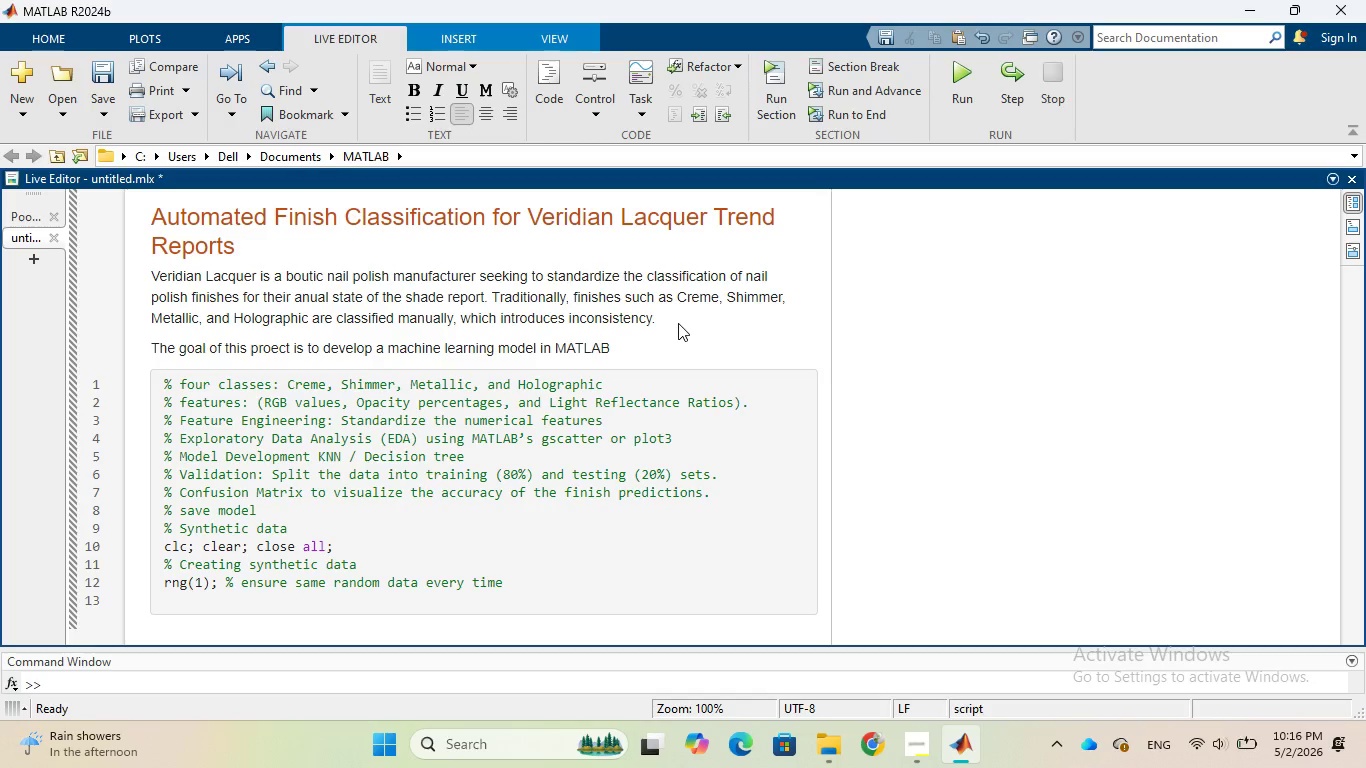 
type( that automatically)
 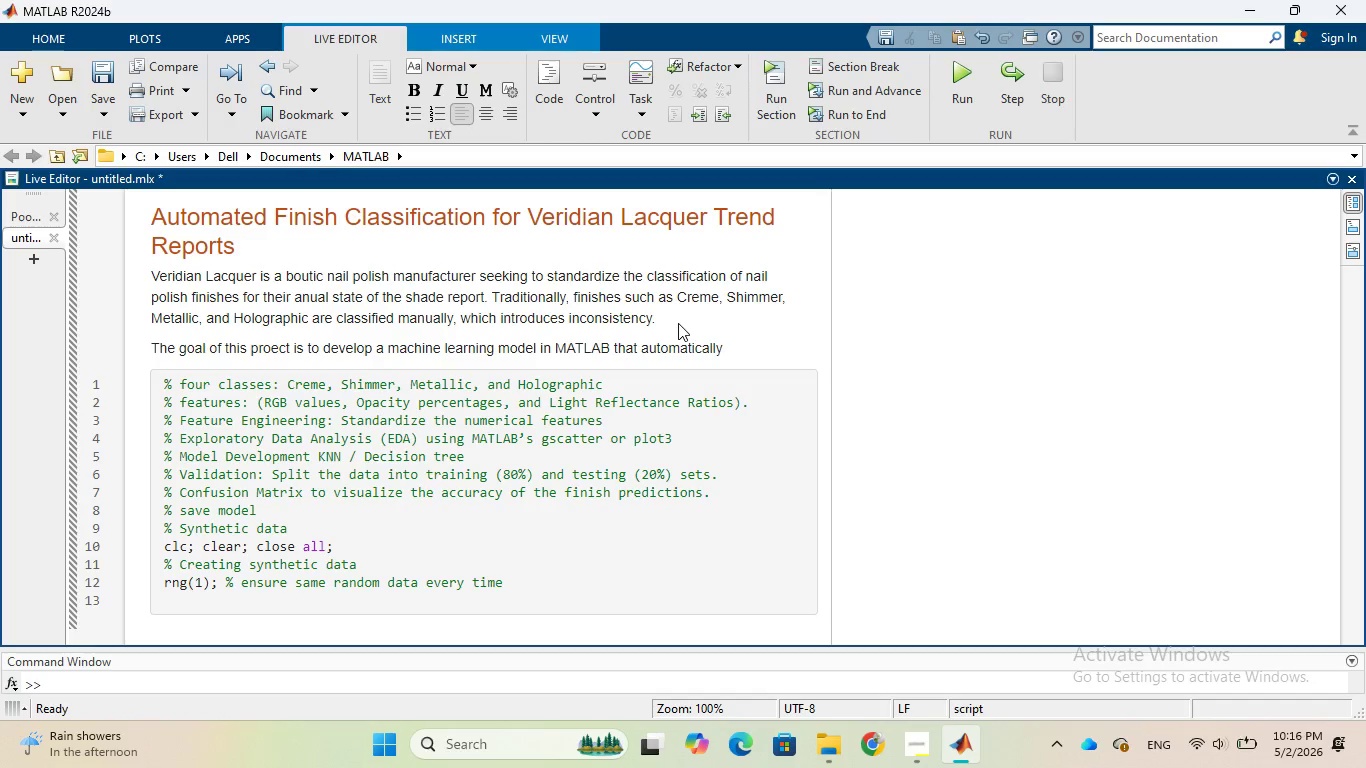 
wait(10.84)
 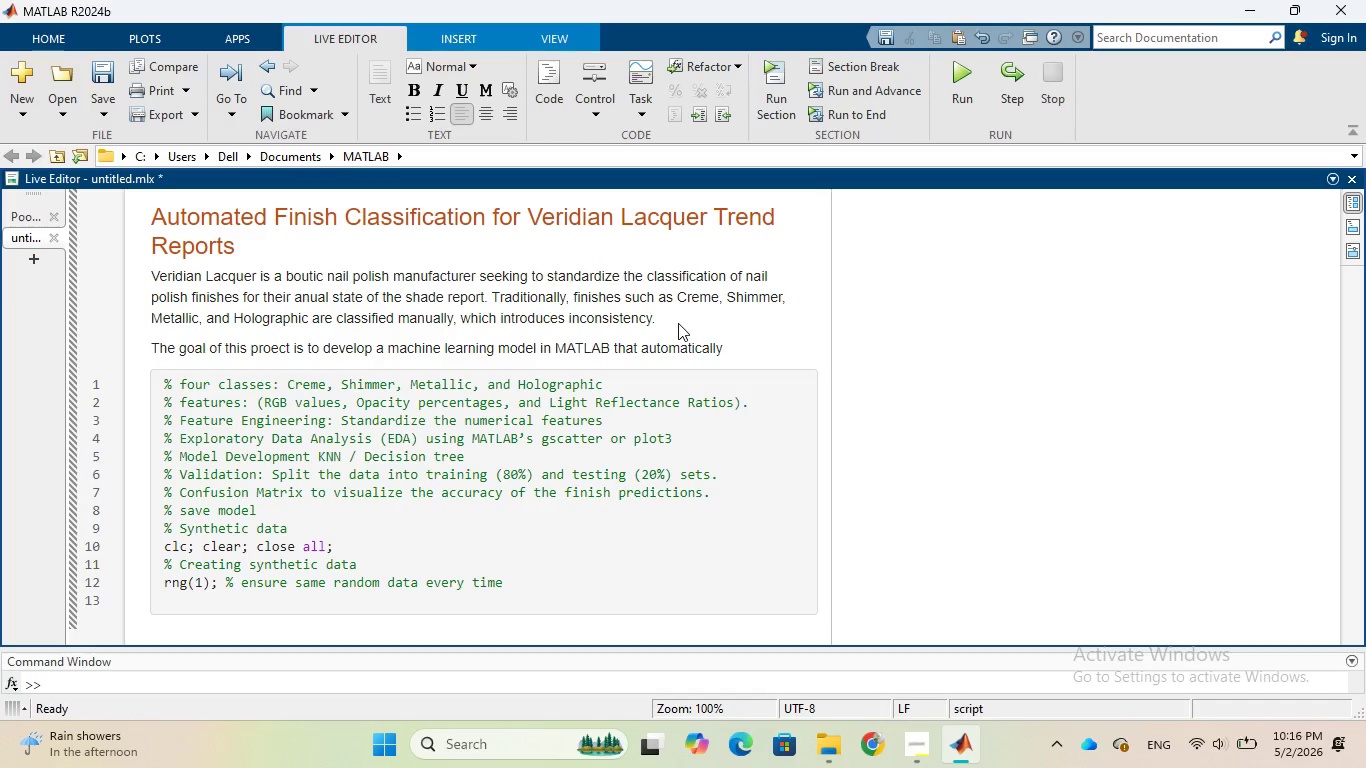 
type(c)
key(Backspace)
type( classiif)
key(Backspace)
key(Backspace)
type(fies )
 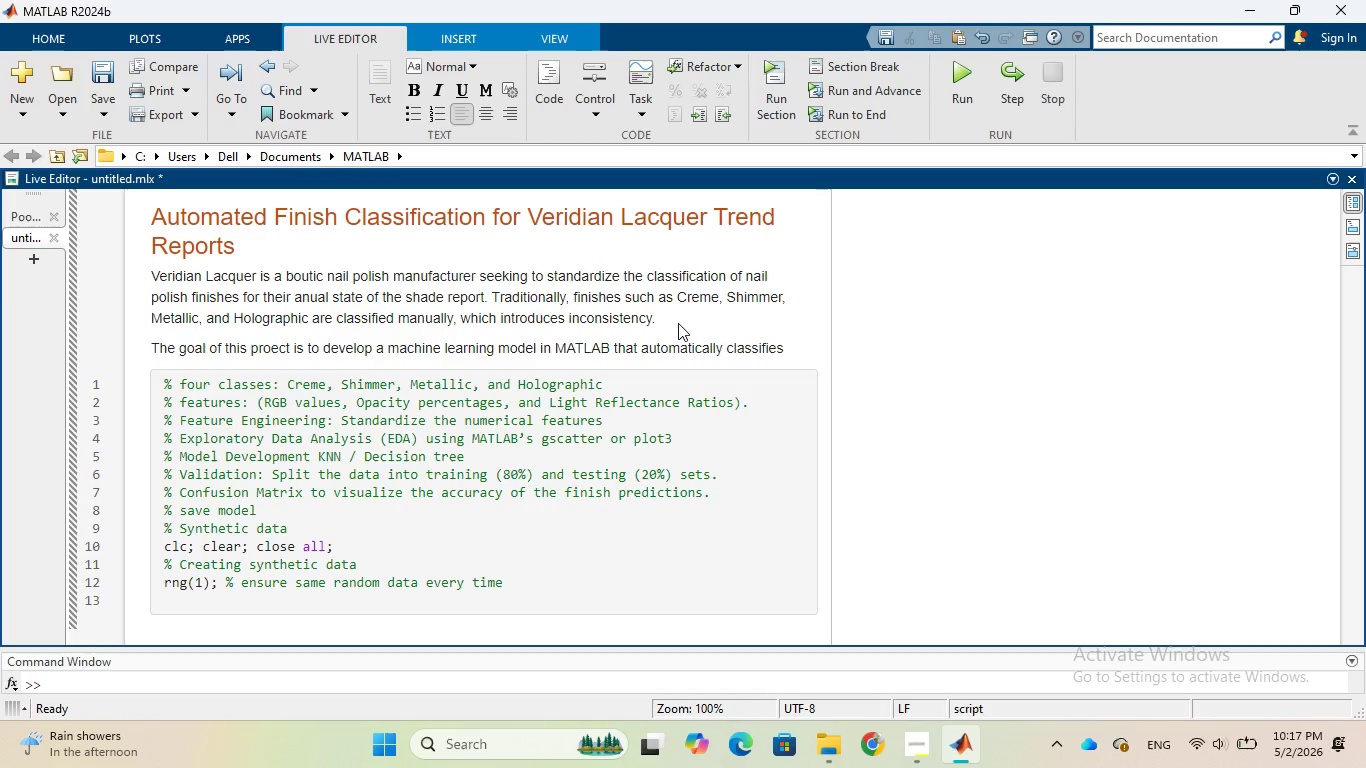 
wait(11.84)
 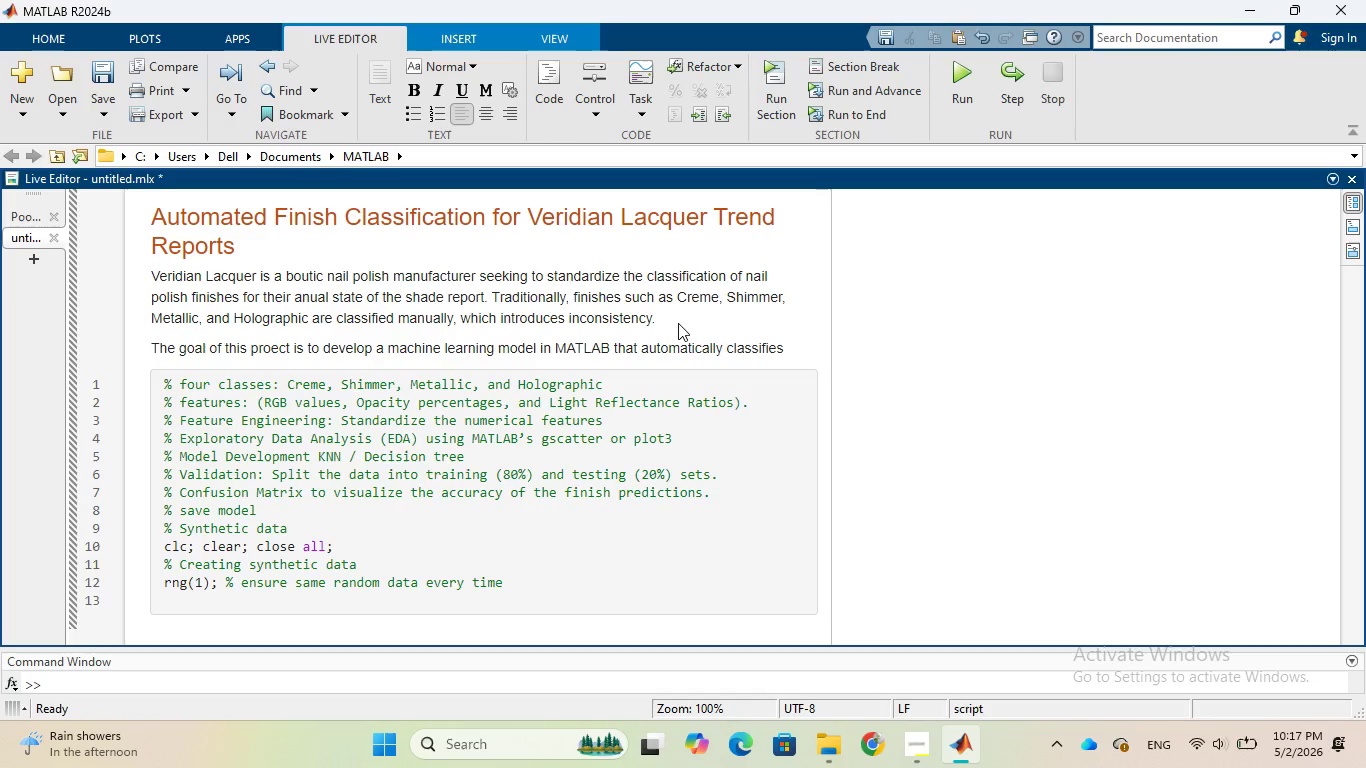 
type(nail polish finishes based on)
 